 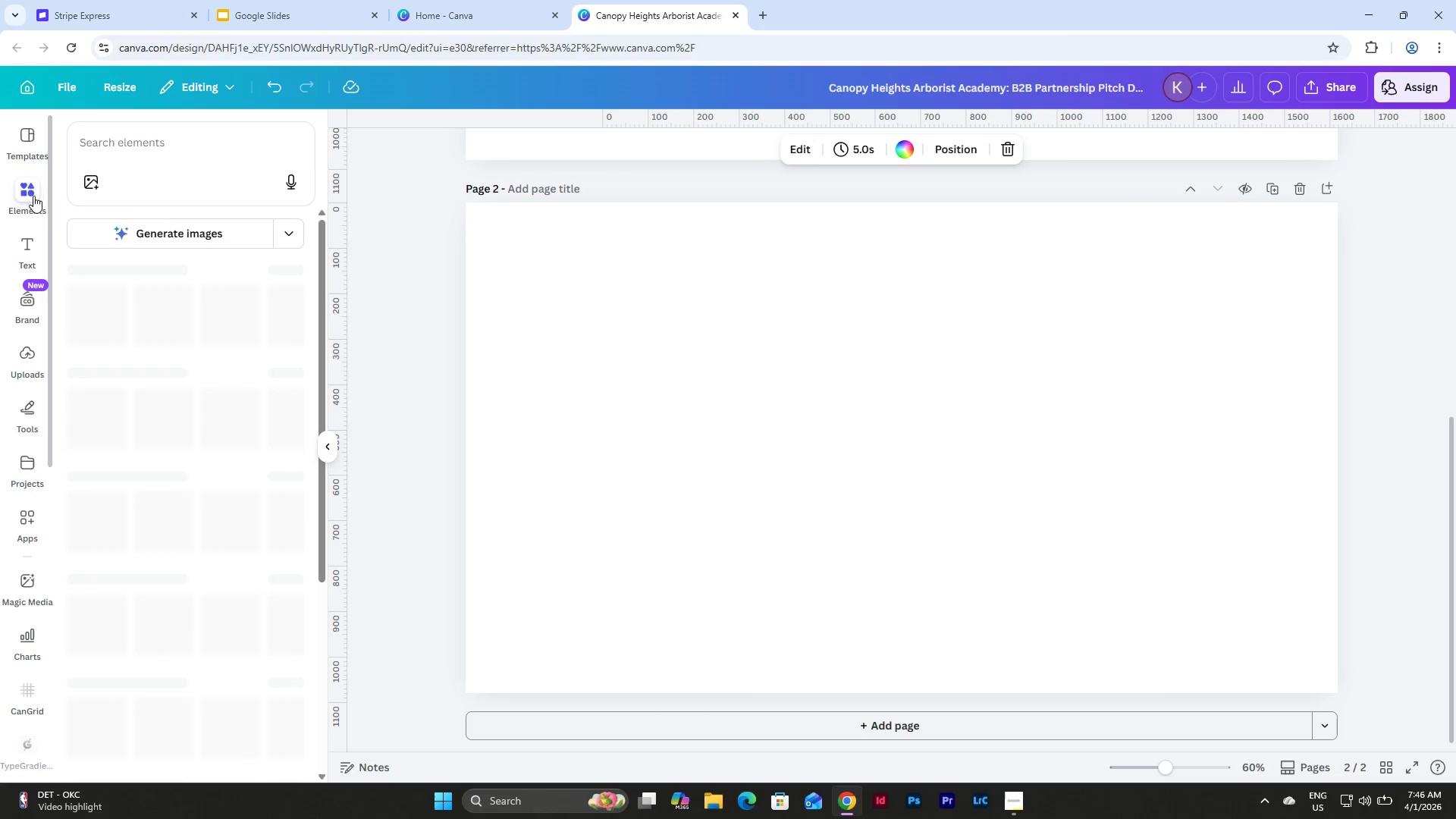 
left_click([546, 184])
 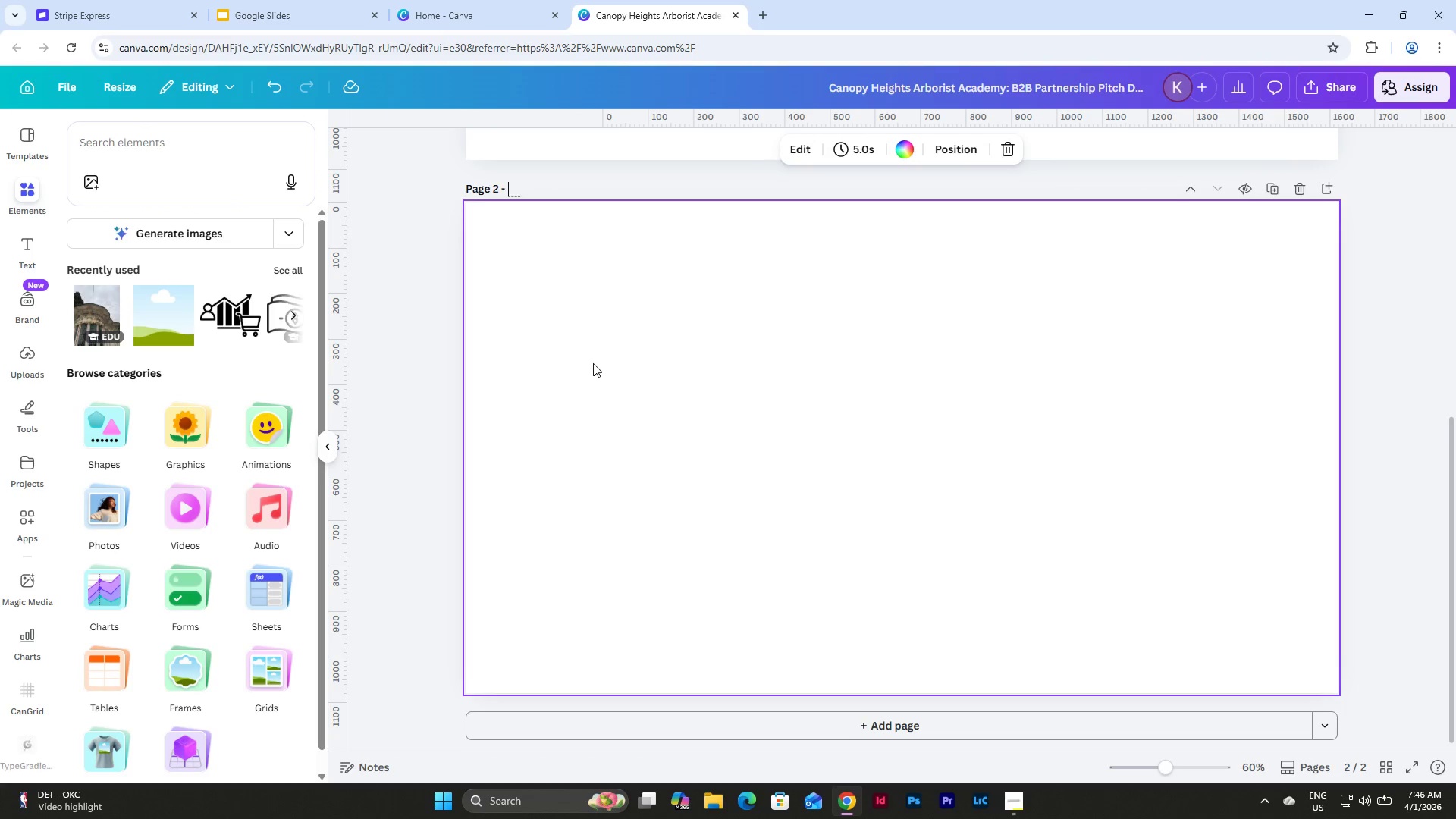 
scroll: coordinate [594, 364], scroll_direction: up, amount: 10.0
 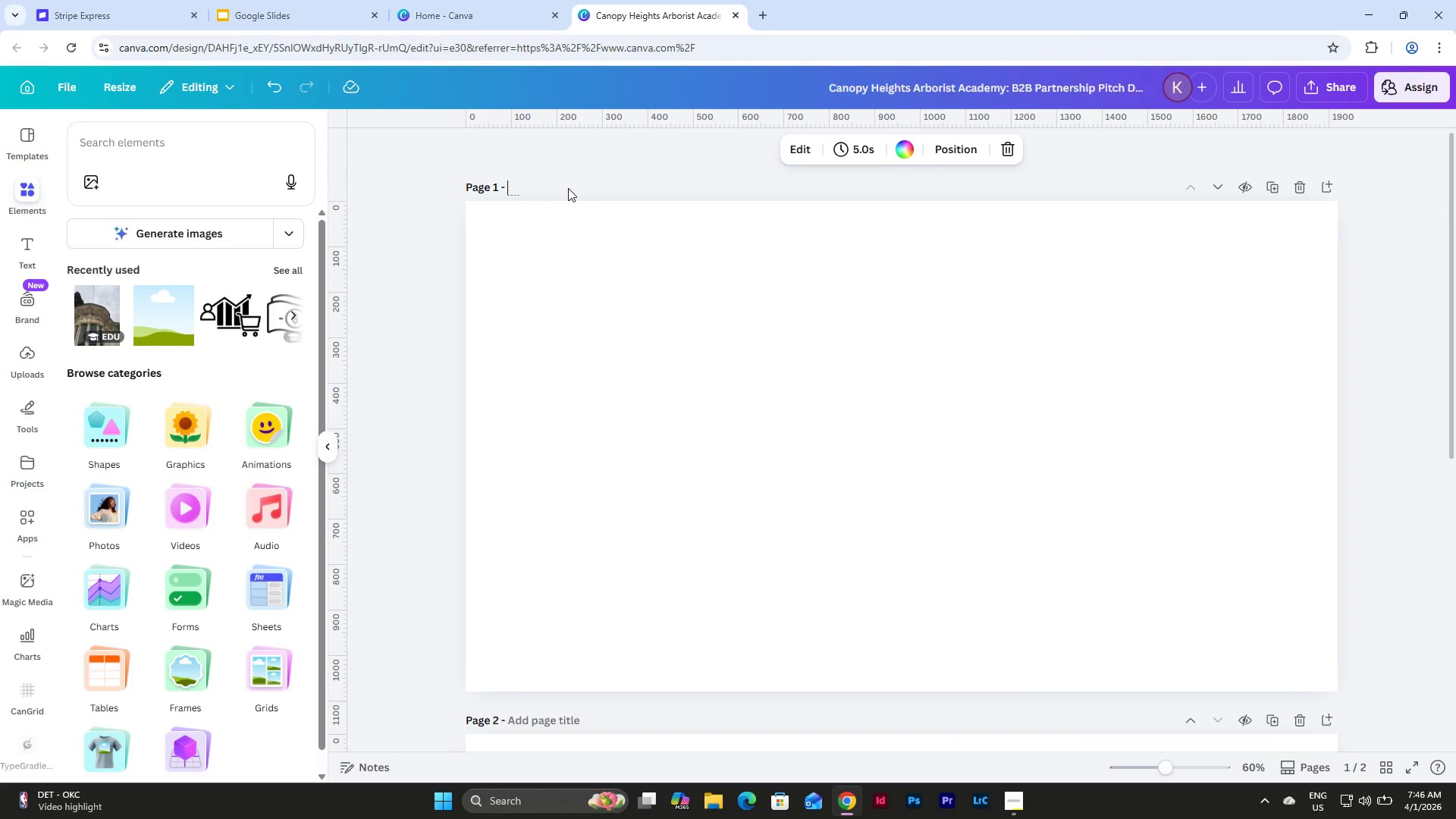 
type(Title Page)
key(Tab)
 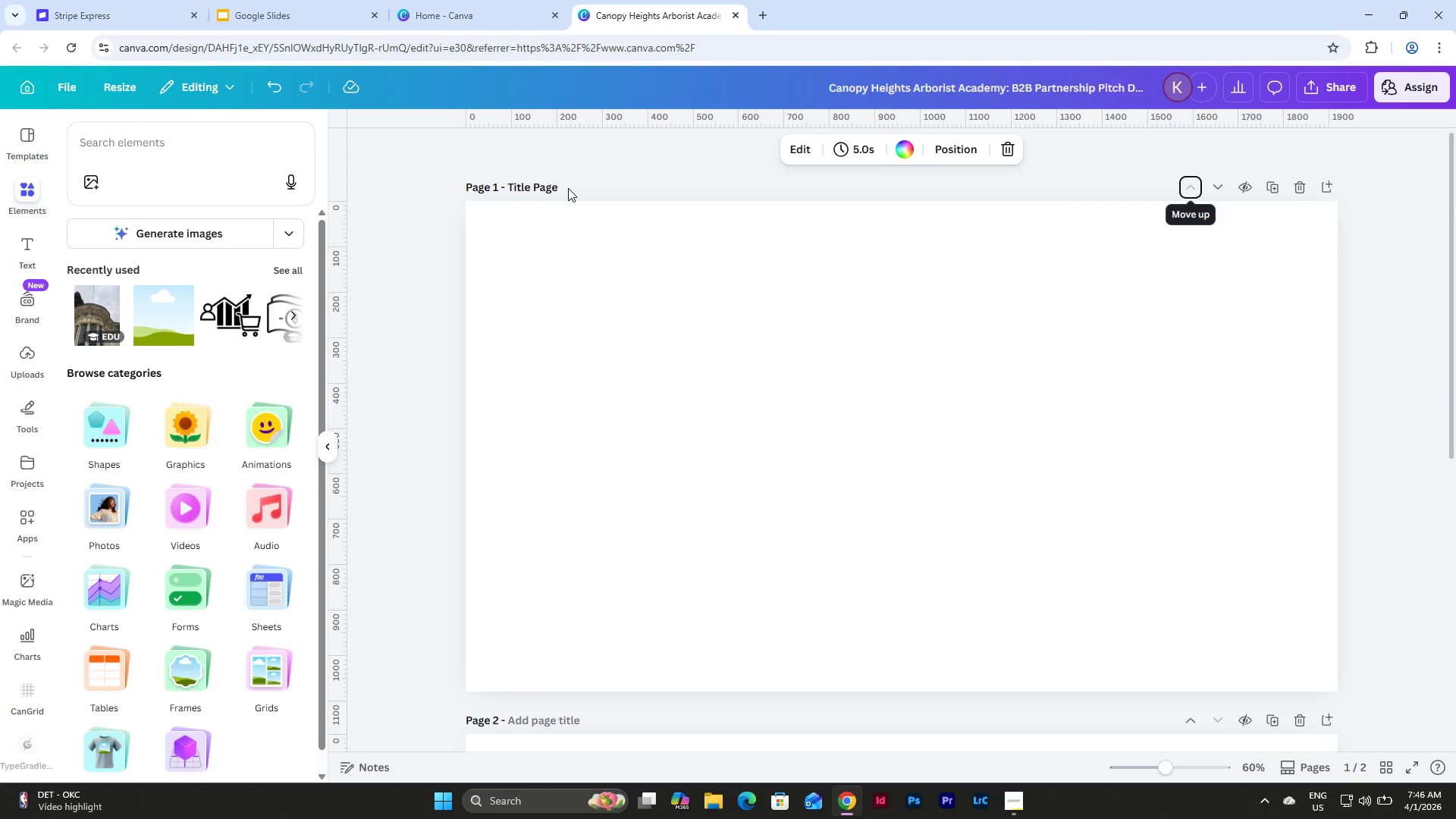 
scroll: coordinate [568, 188], scroll_direction: down, amount: 2.0
 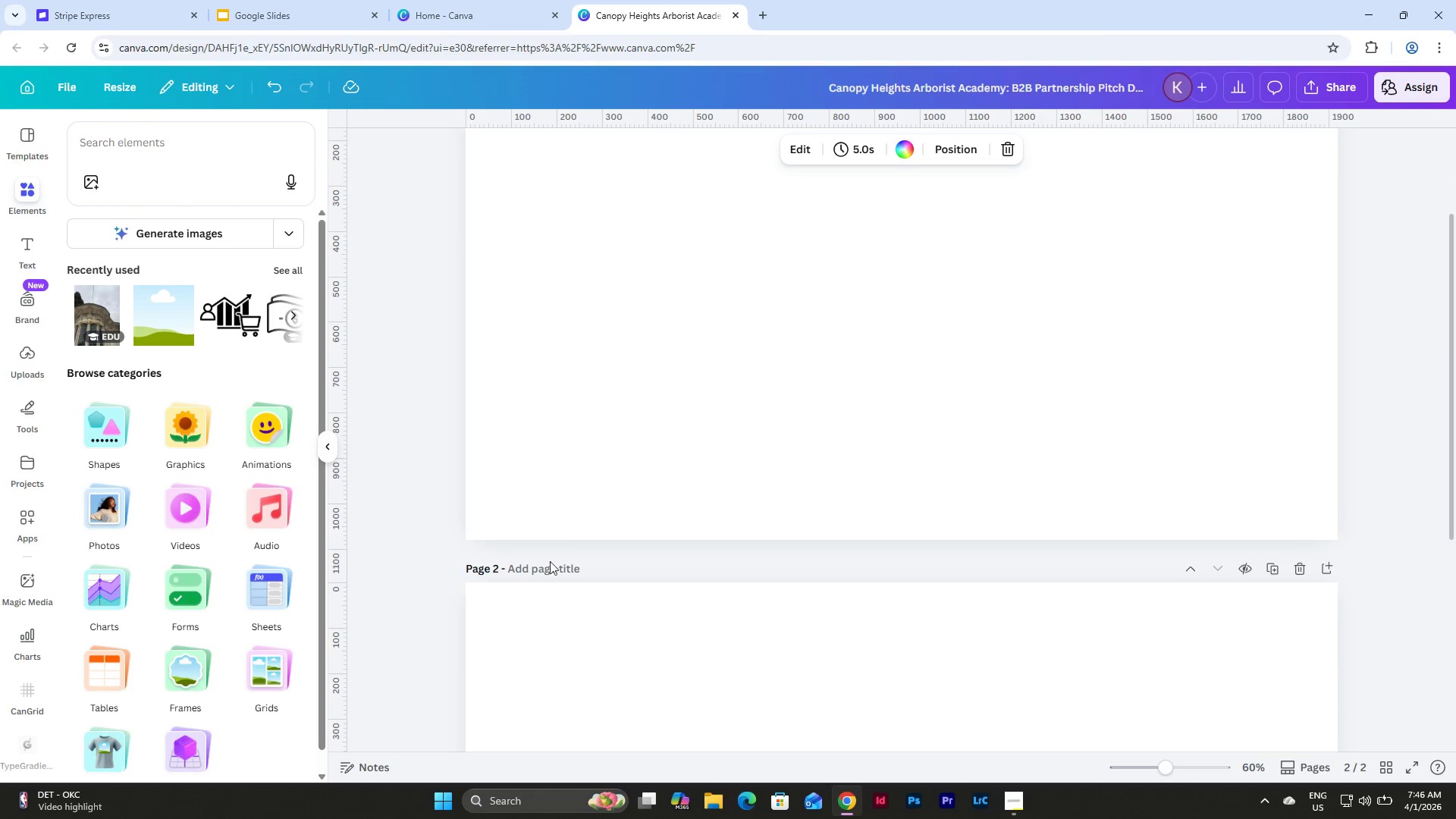 
left_click([556, 575])
 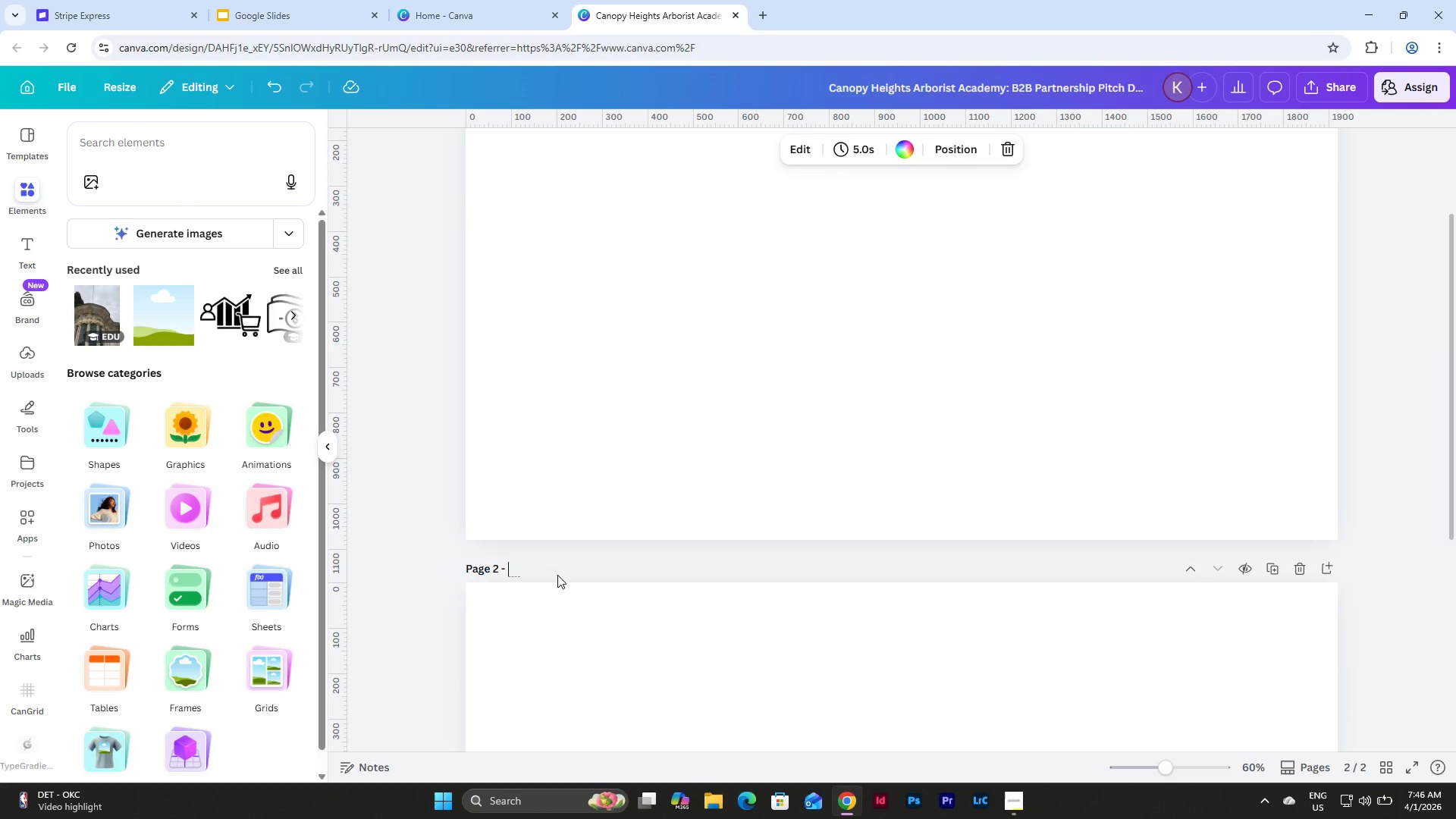 
type(Color Palette)
 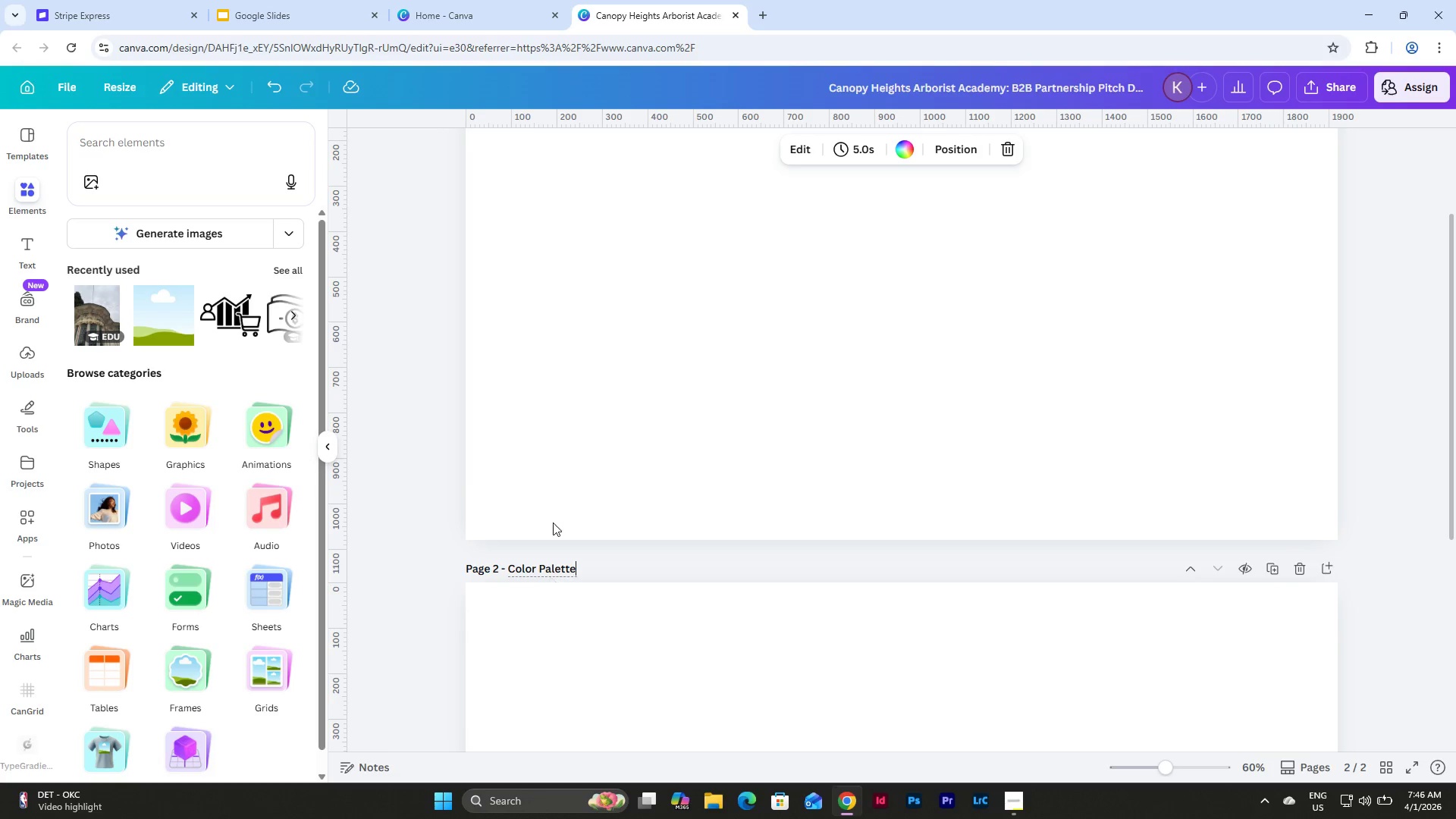 
scroll: coordinate [583, 431], scroll_direction: down, amount: 5.0
 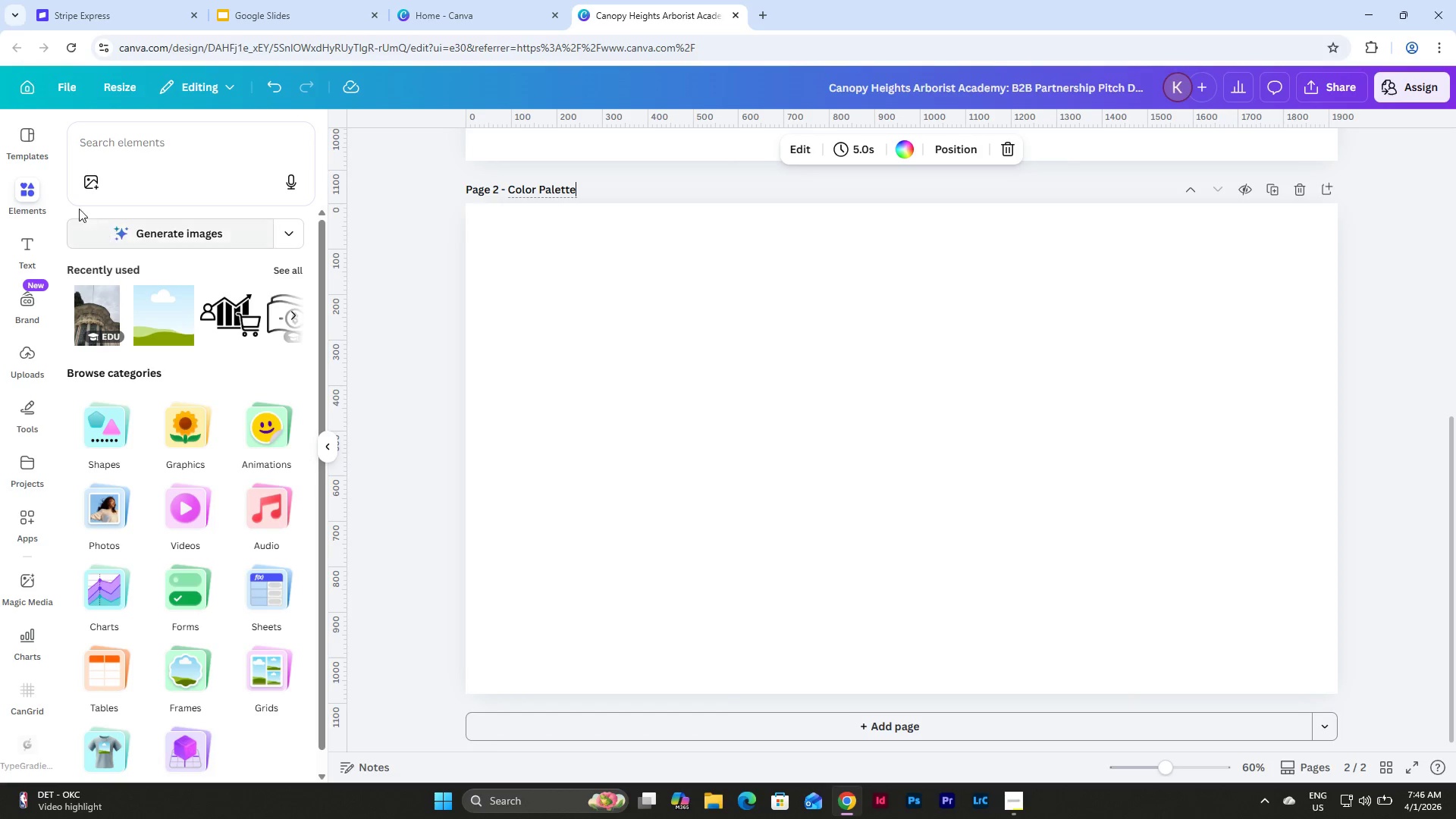 
left_click([140, 146])
 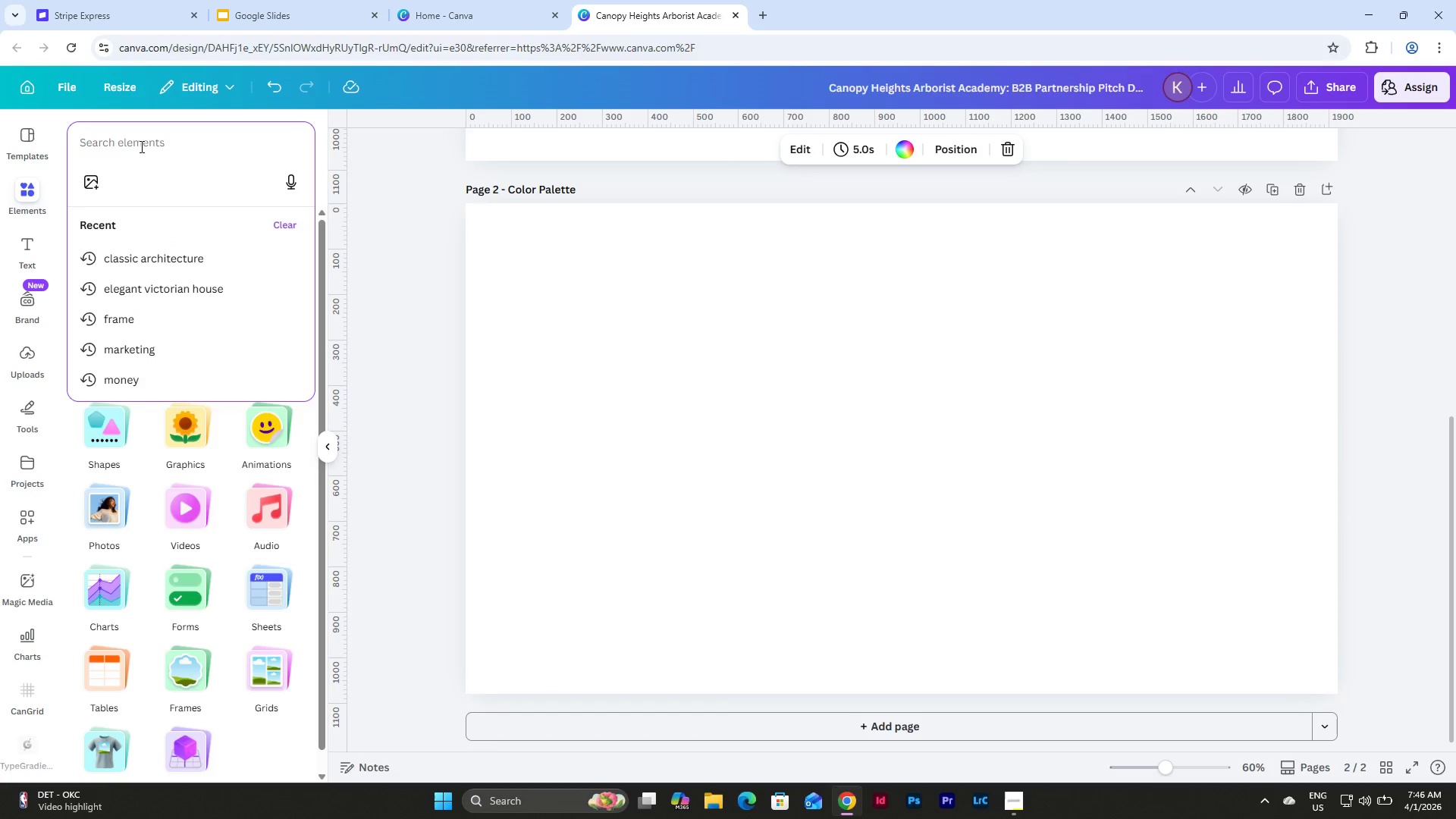 
key(C)
 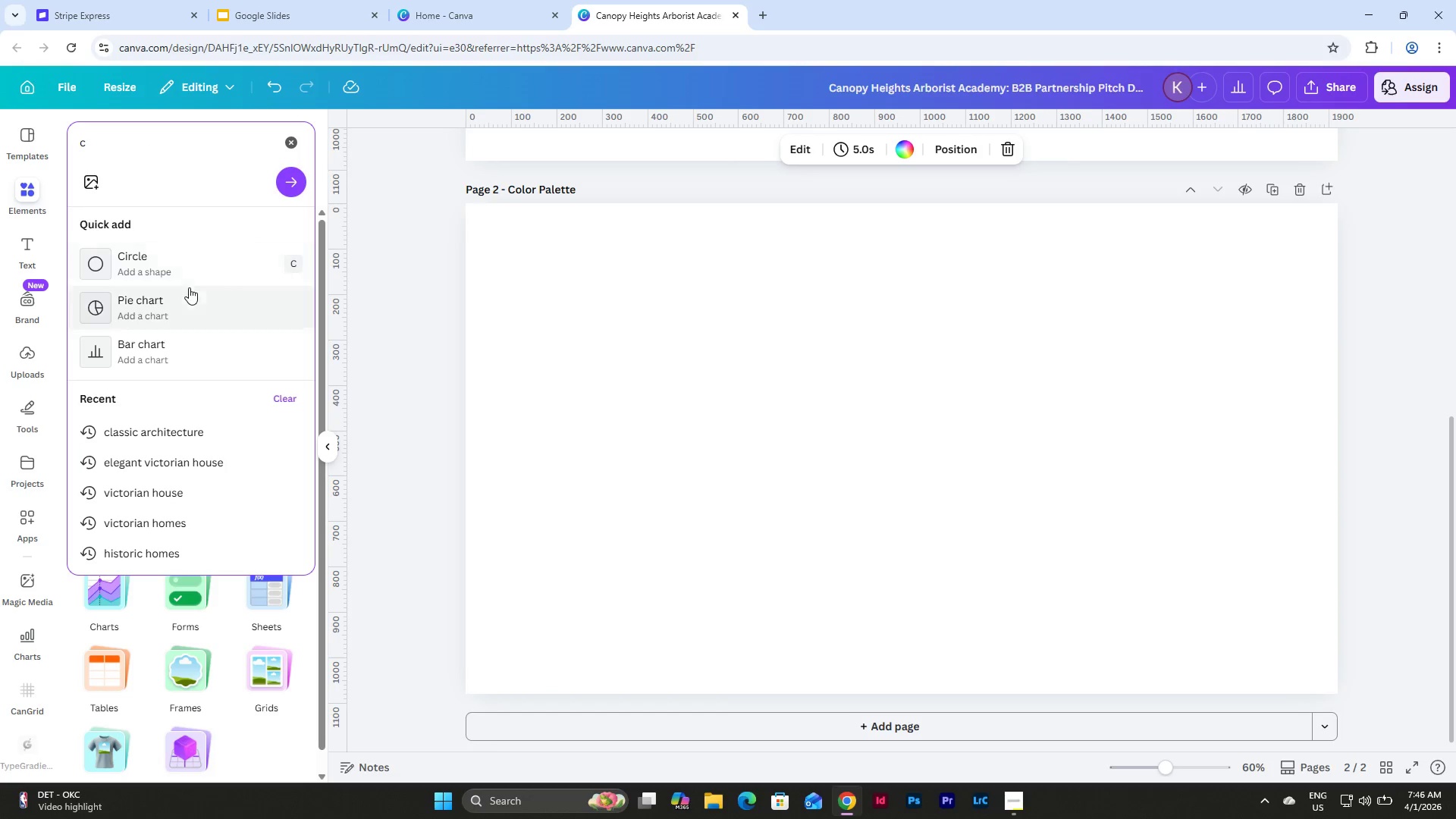 
left_click([190, 267])
 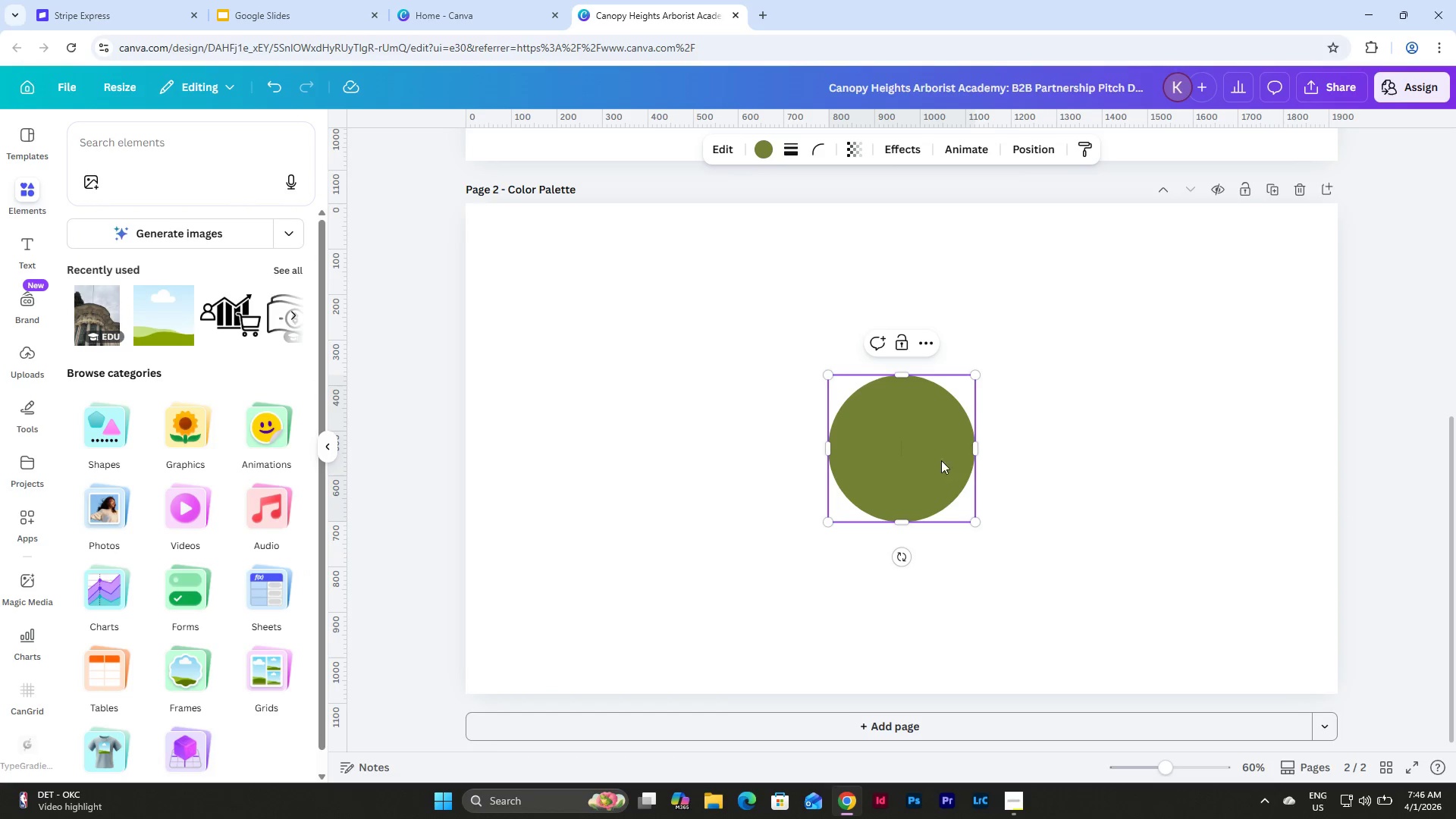 
left_click_drag(start_coordinate=[940, 452], to_coordinate=[780, 437])
 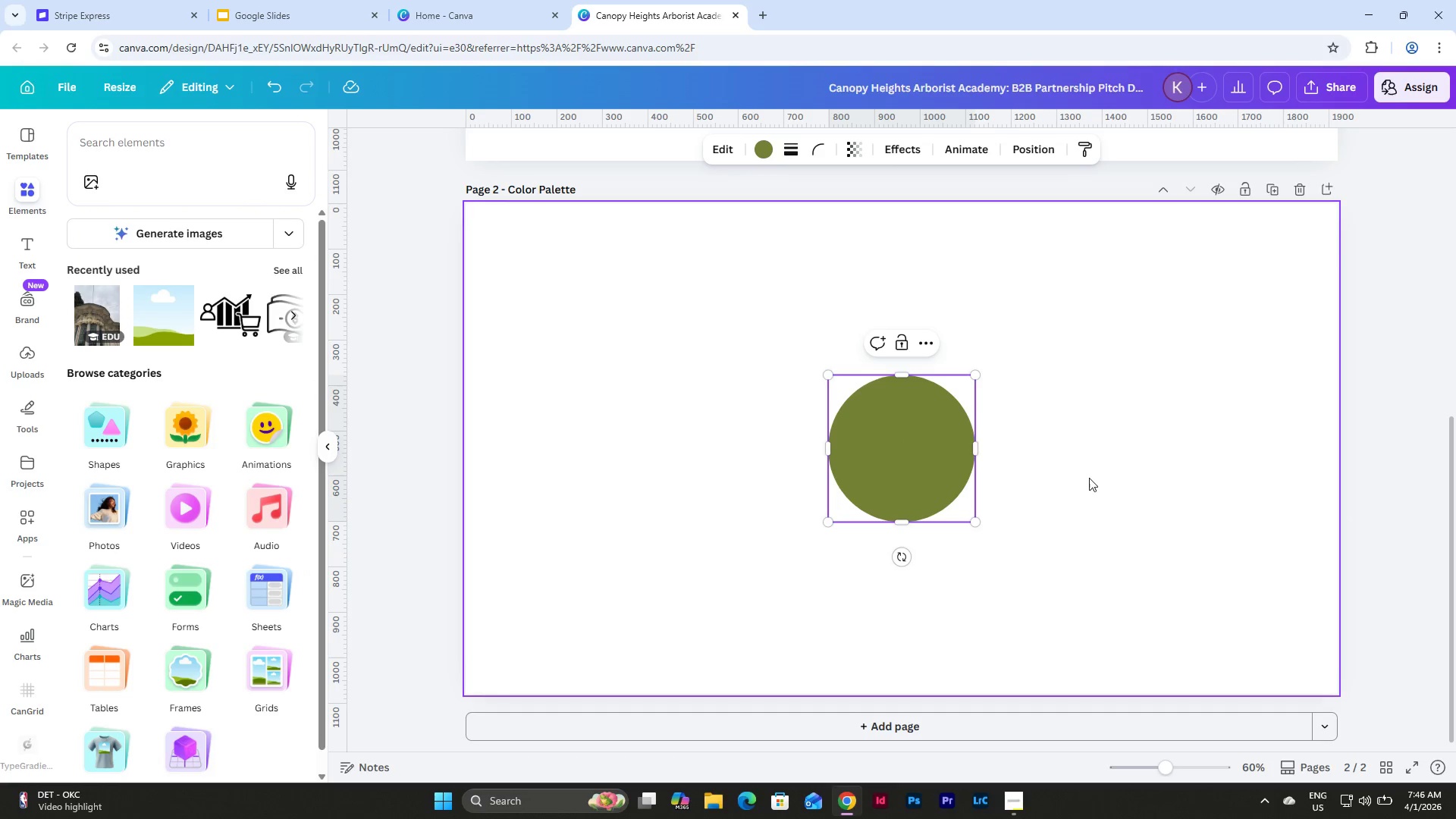 
left_click([1089, 478])
 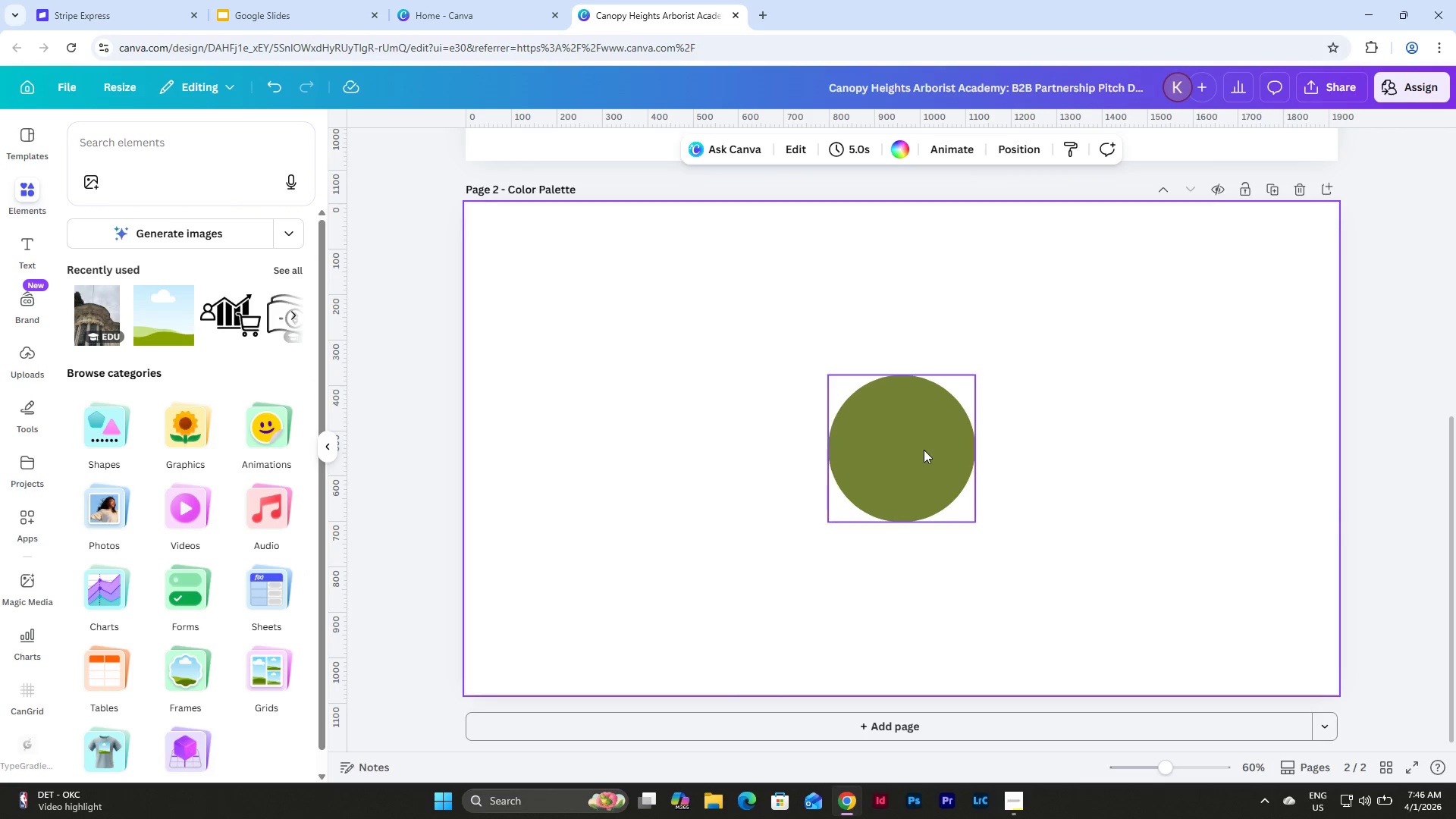 
left_click_drag(start_coordinate=[921, 449], to_coordinate=[783, 449])
 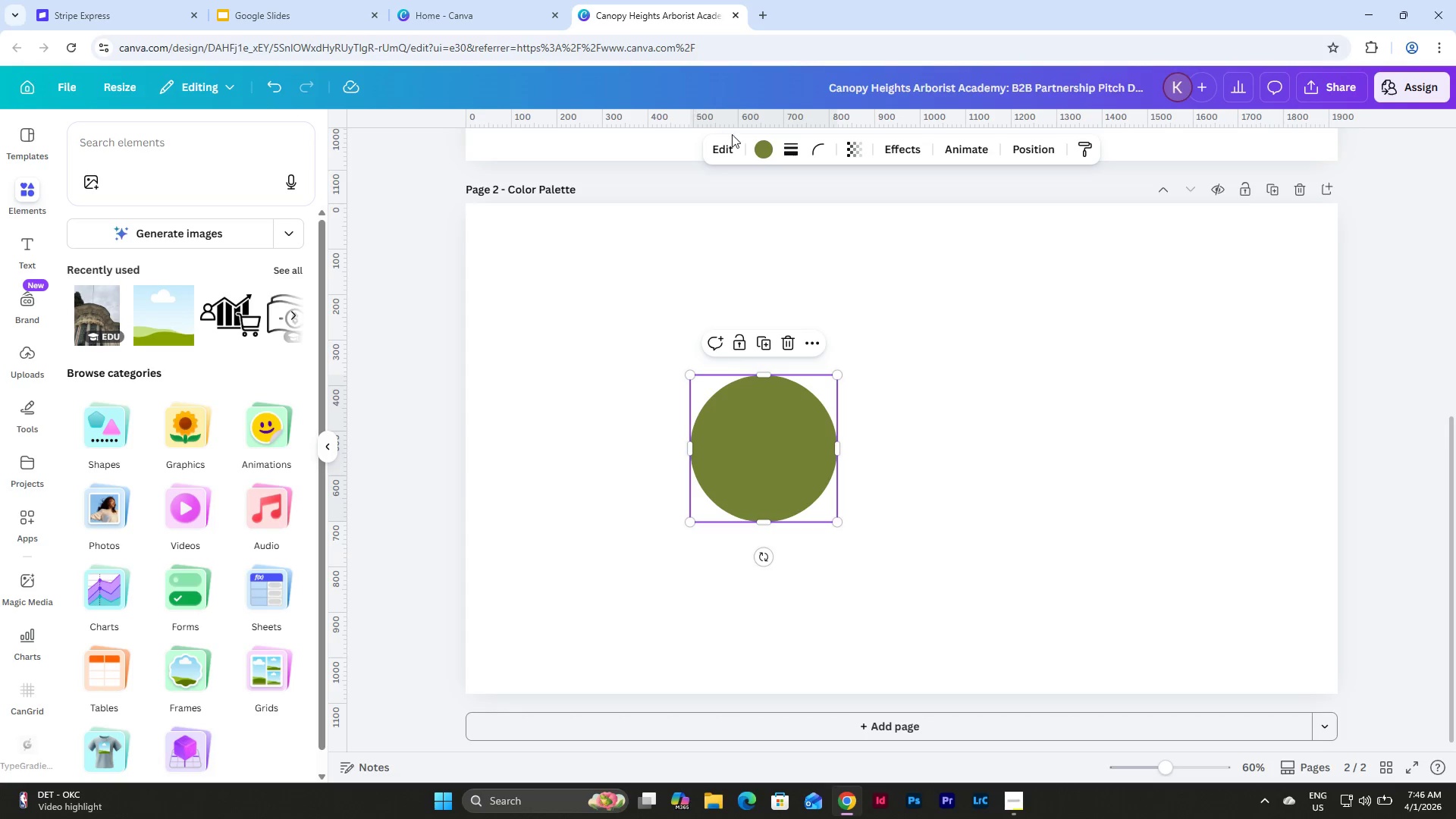 
left_click([764, 149])
 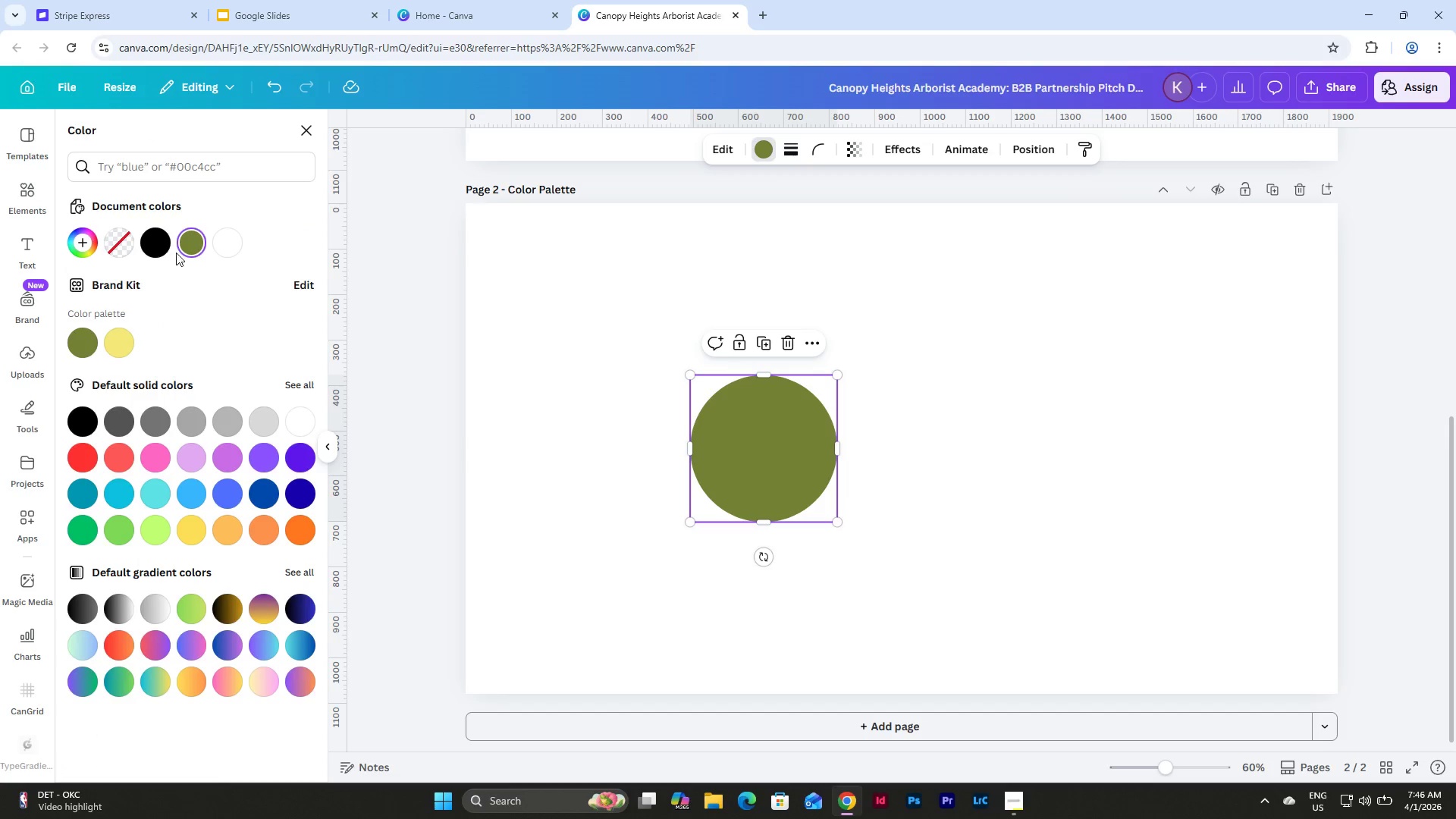 
left_click([190, 241])
 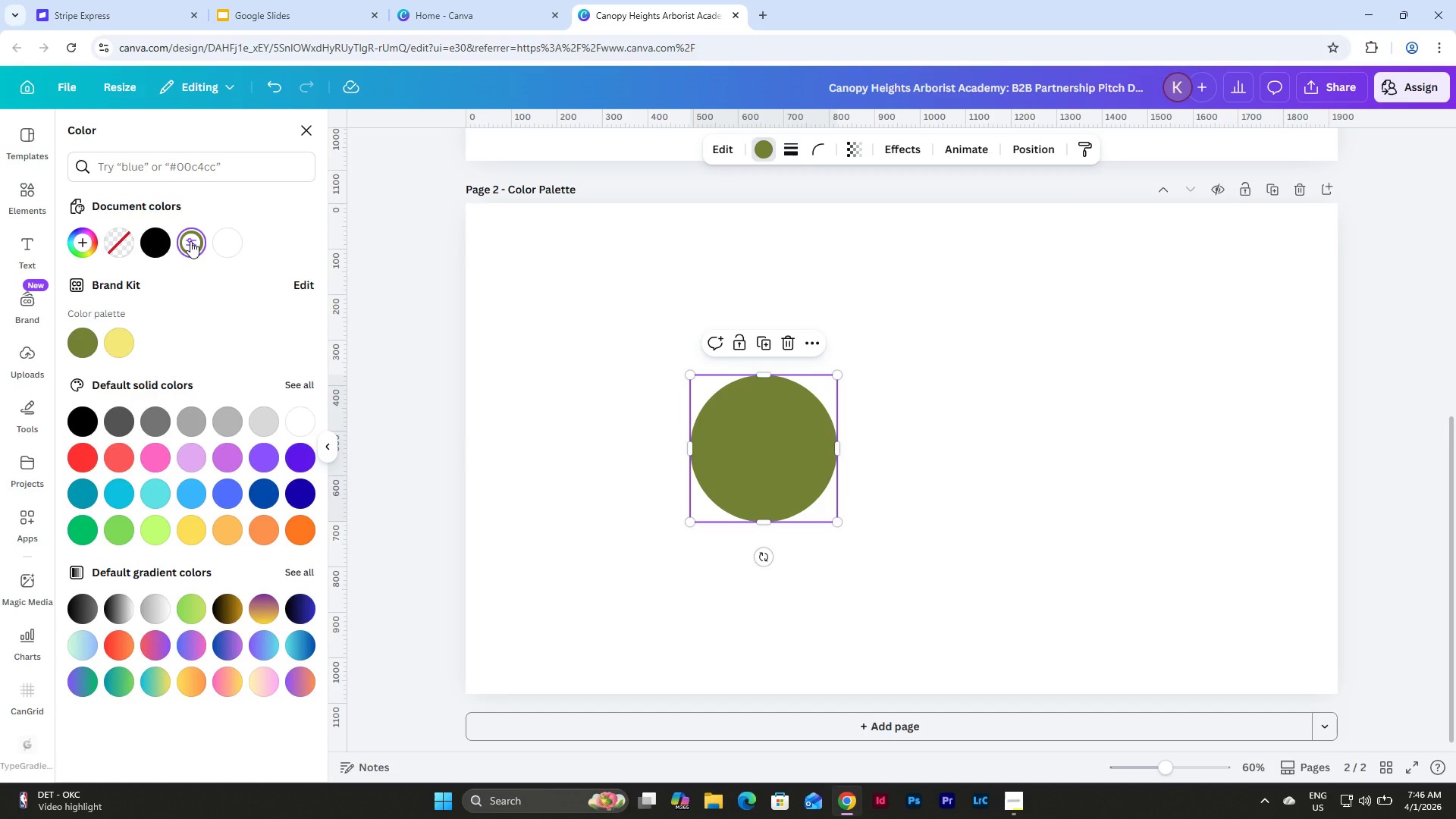 
left_click([190, 241])
 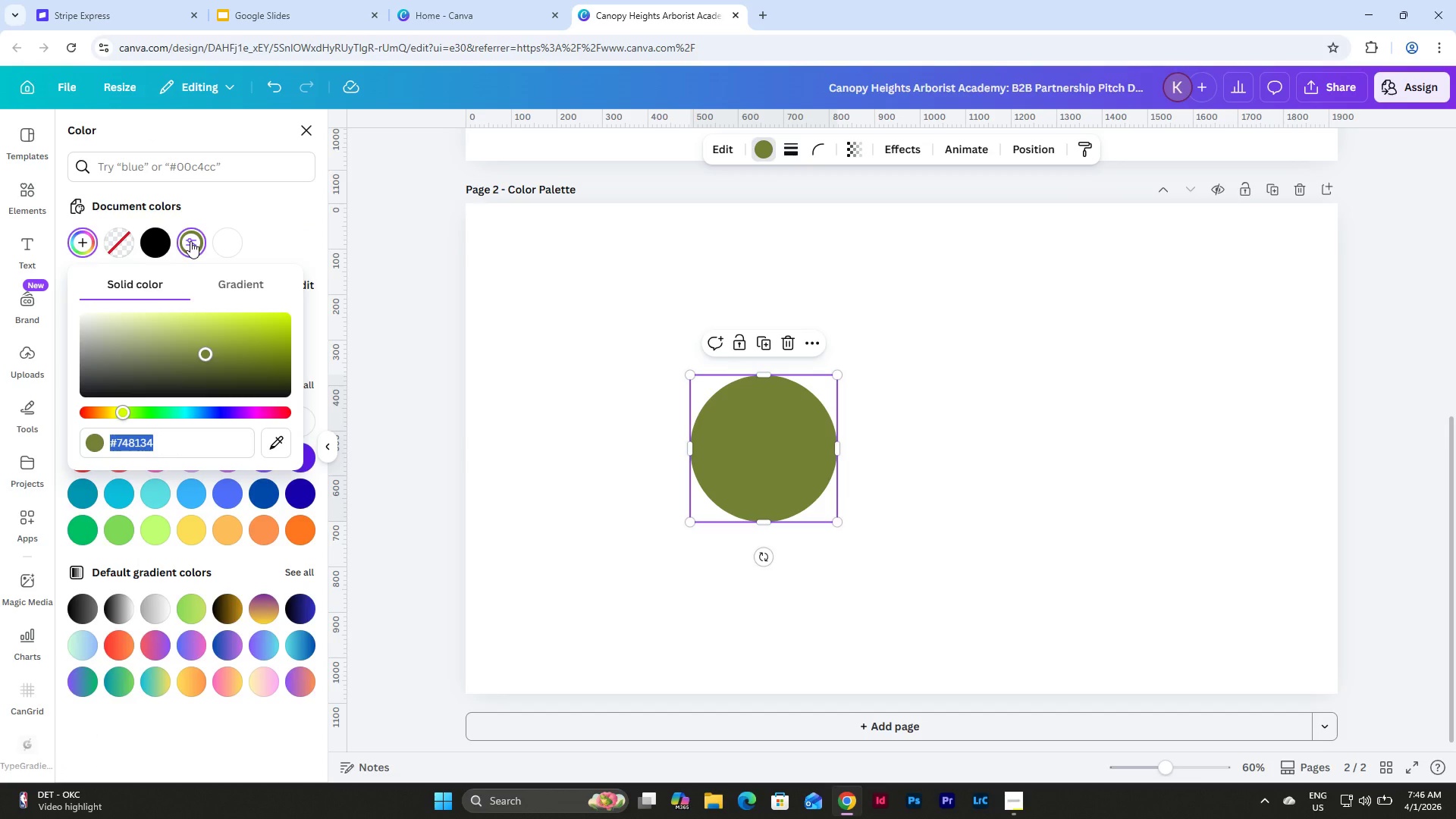 
key(Numpad1)
 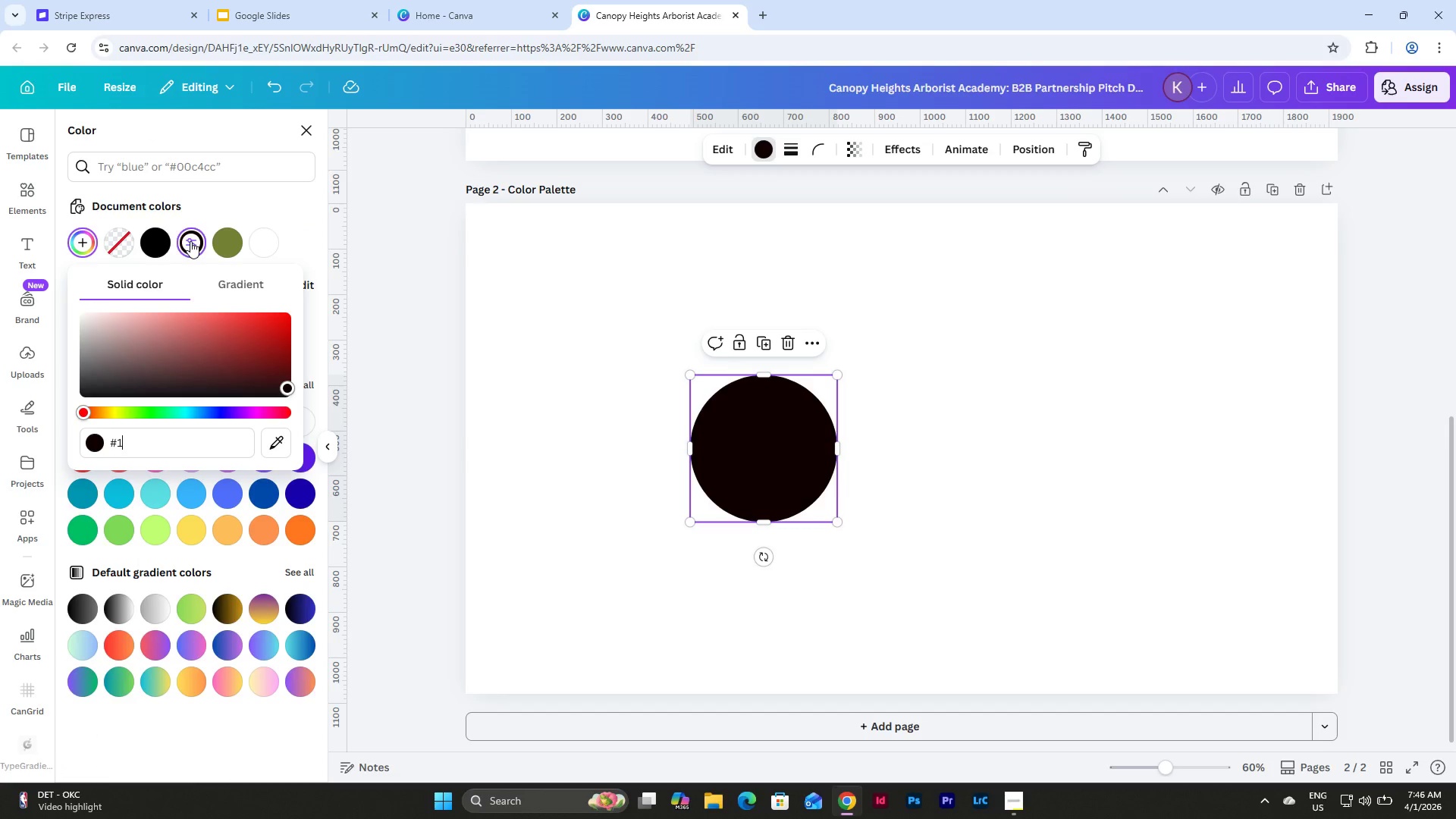 
key(F)
 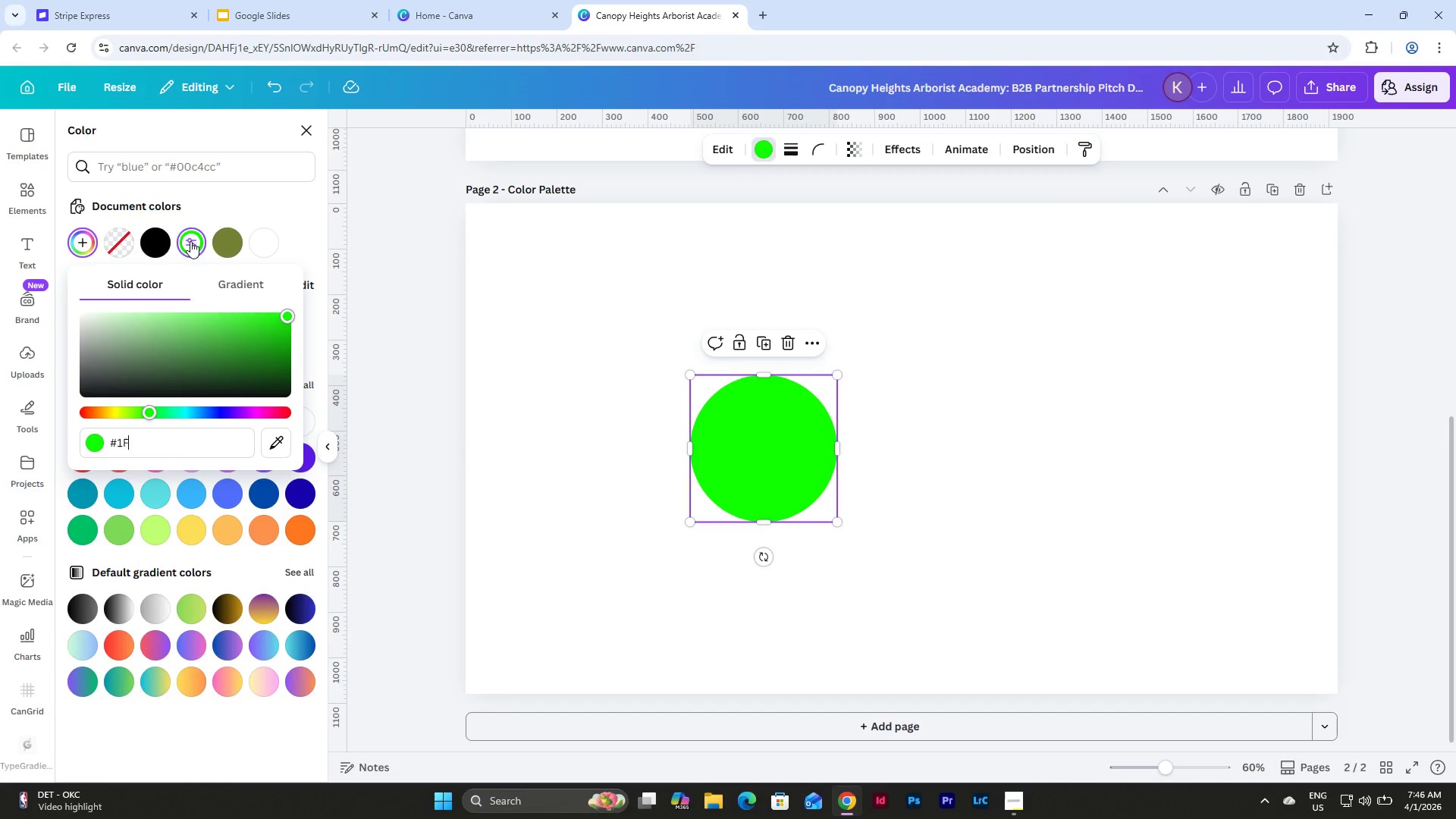 
key(Numpad3)
 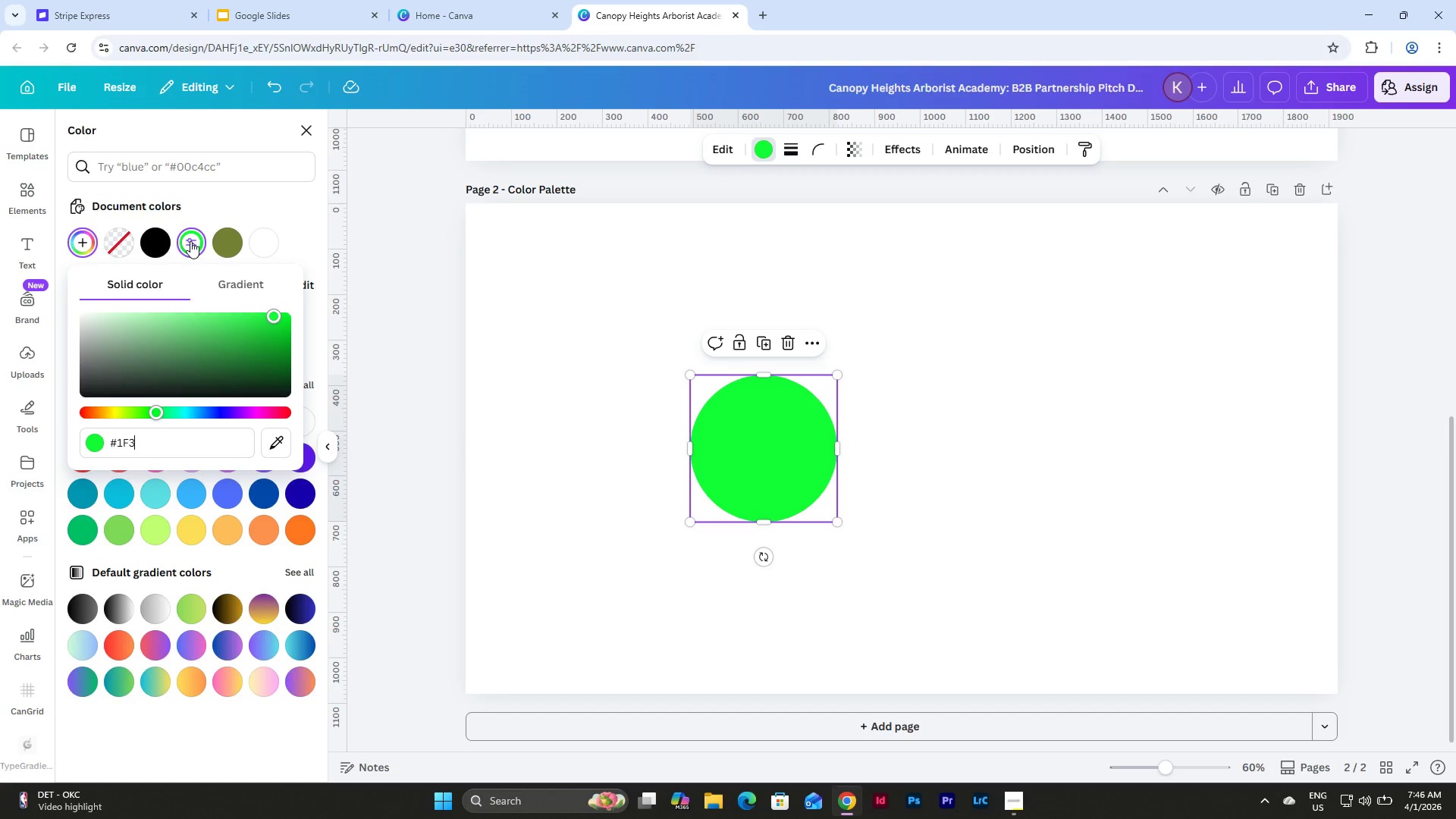 
key(D)
 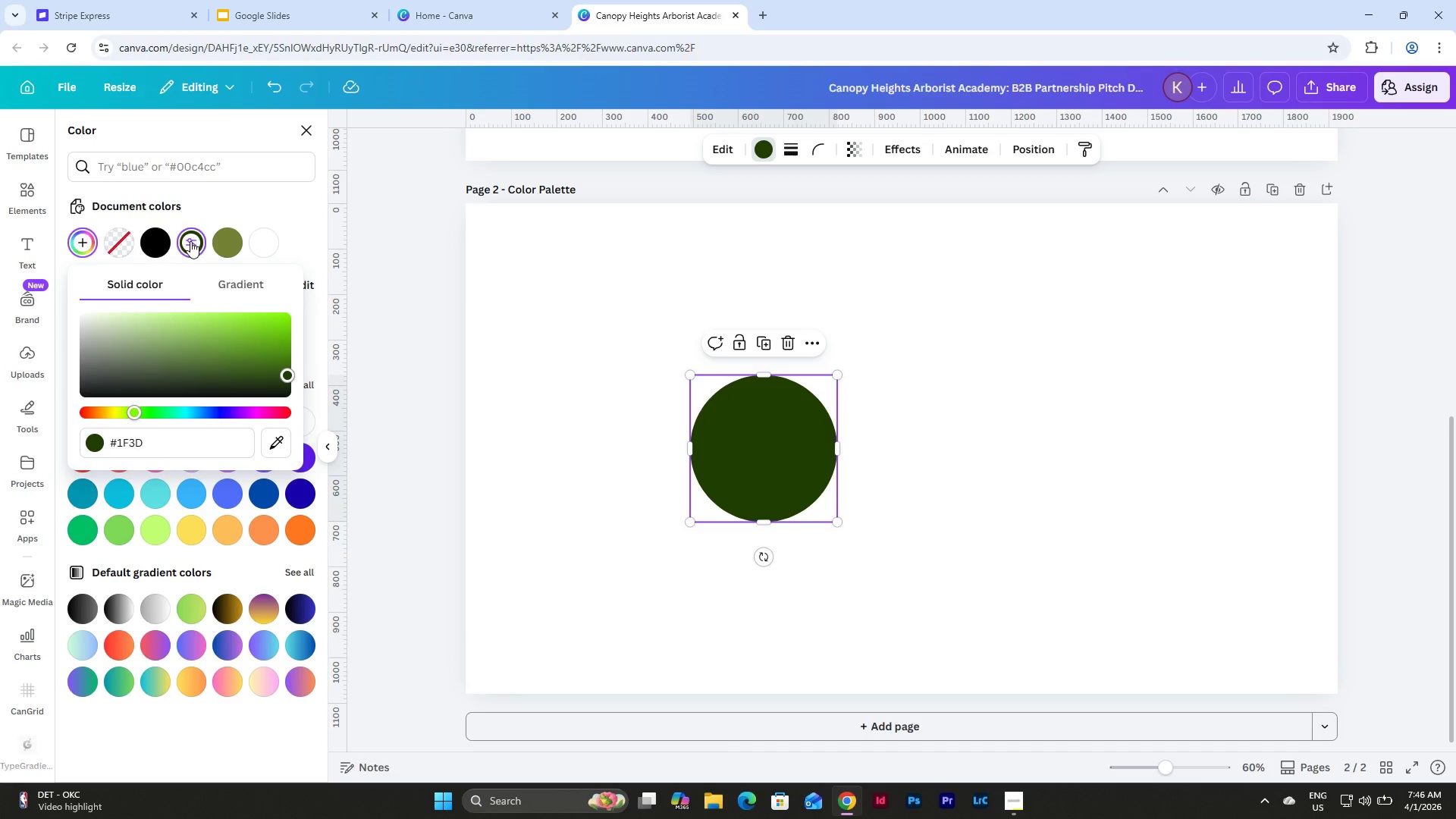 
key(Numpad2)
 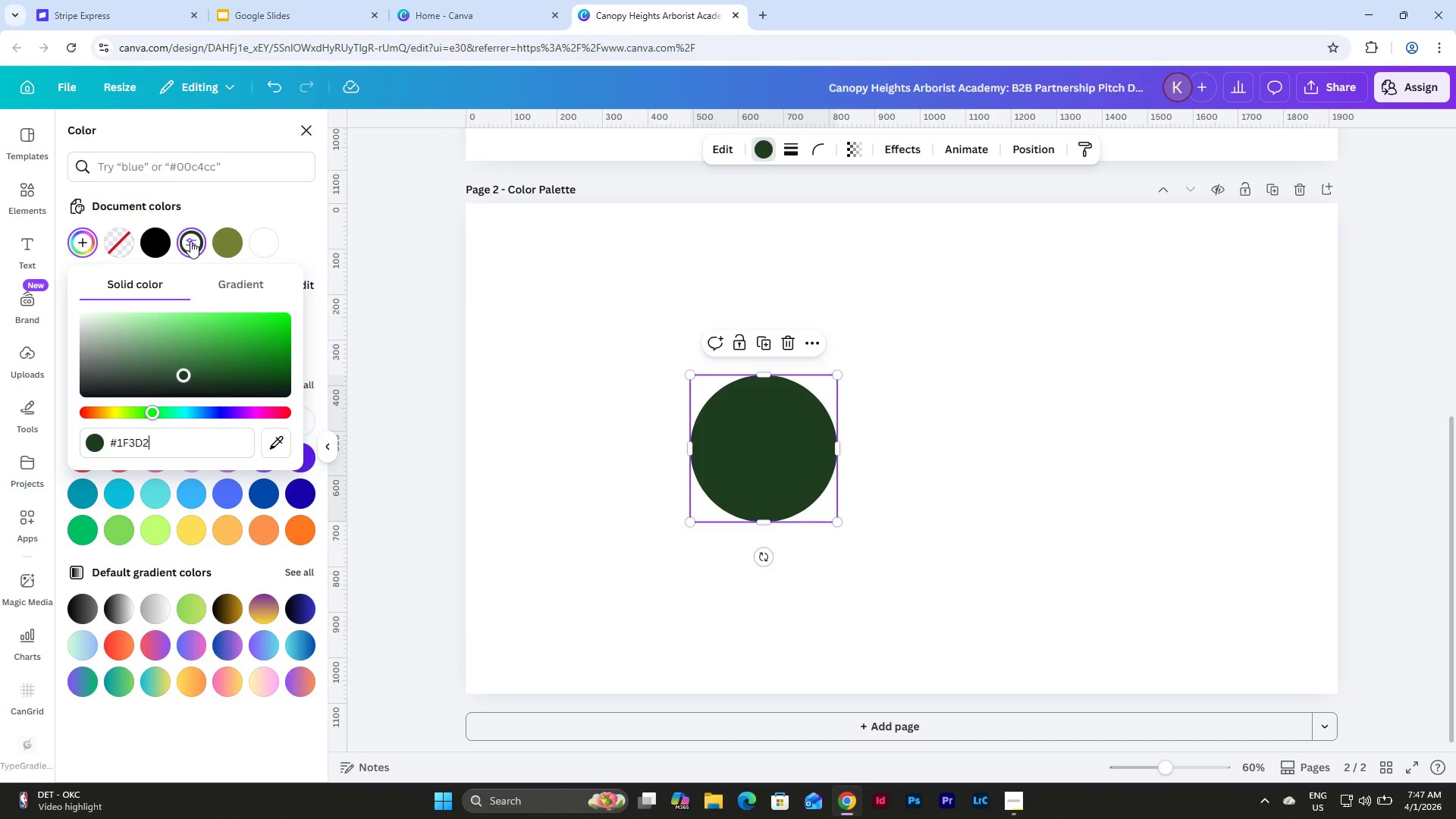 
key(B)
 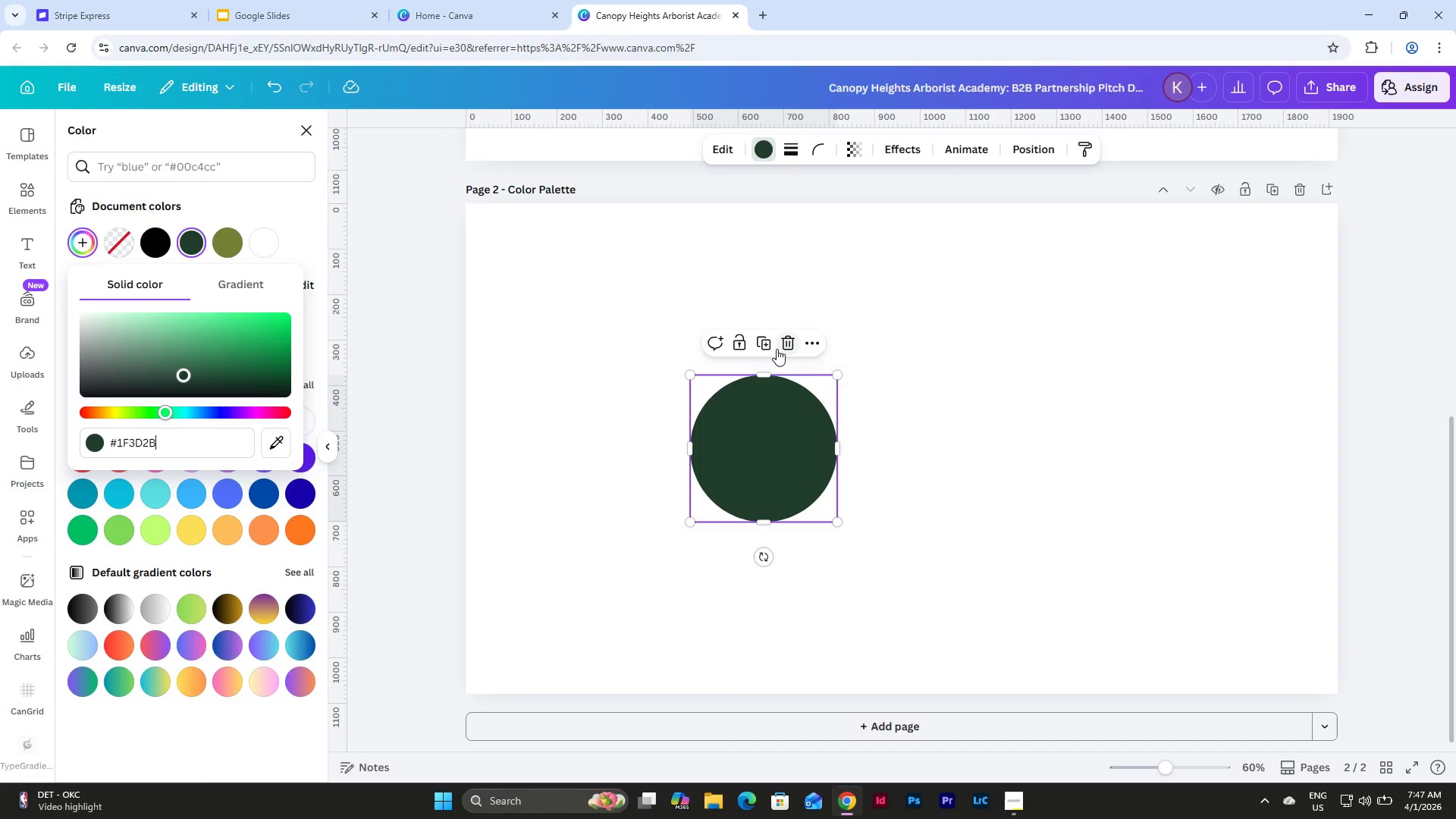 
left_click_drag(start_coordinate=[757, 454], to_coordinate=[928, 444])
 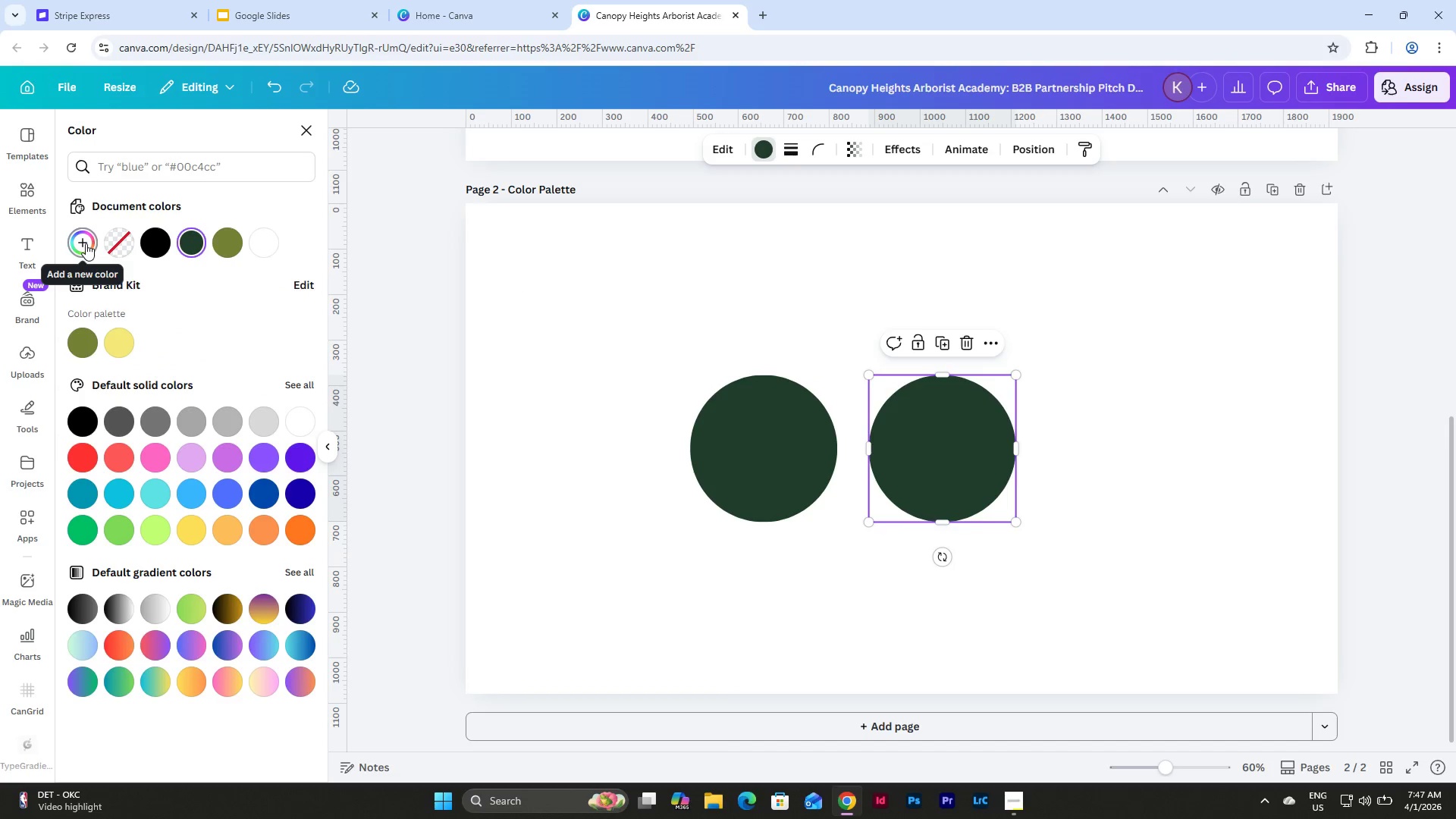 
left_click([86, 243])
 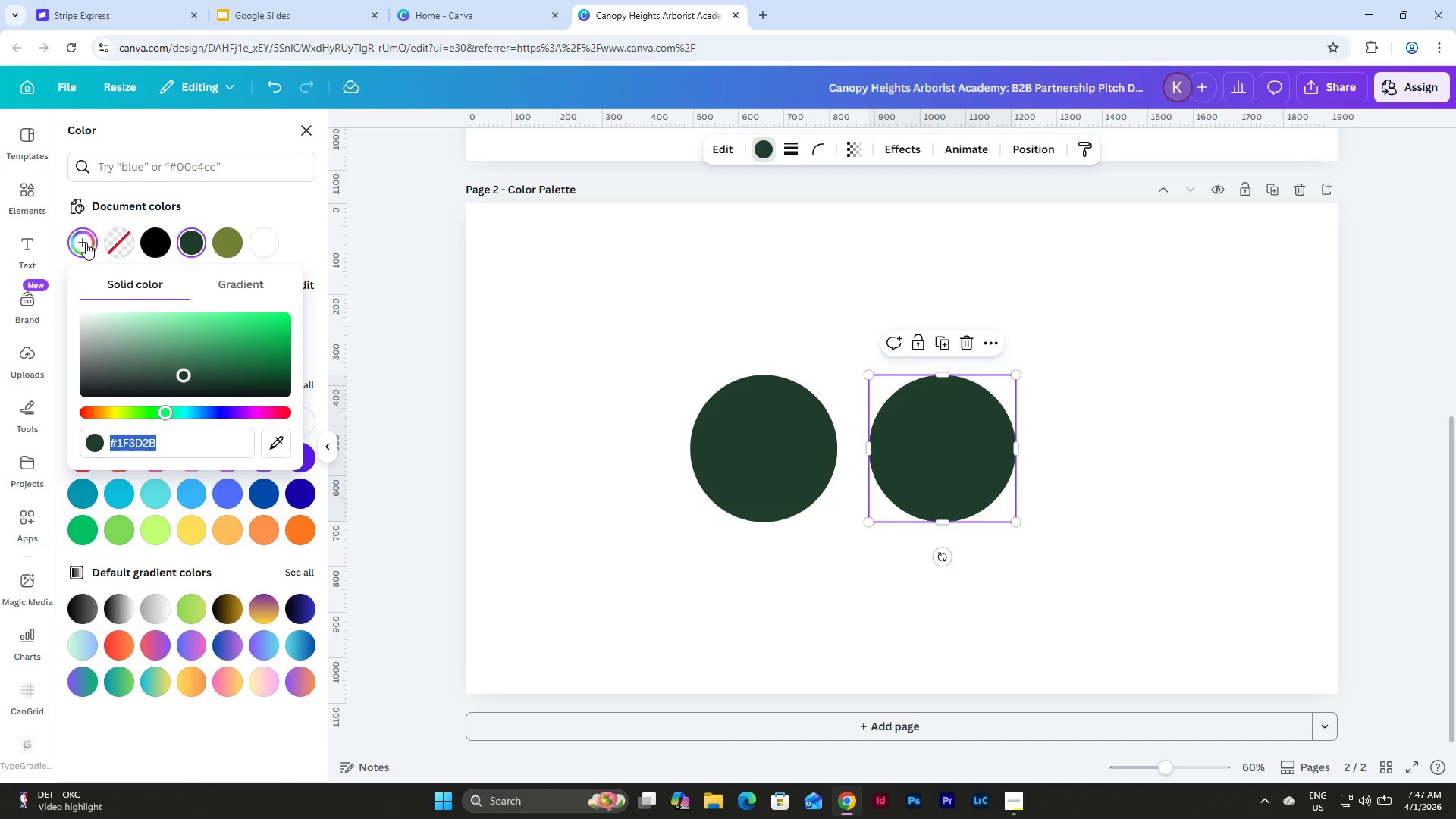 
key(Numpad2)
 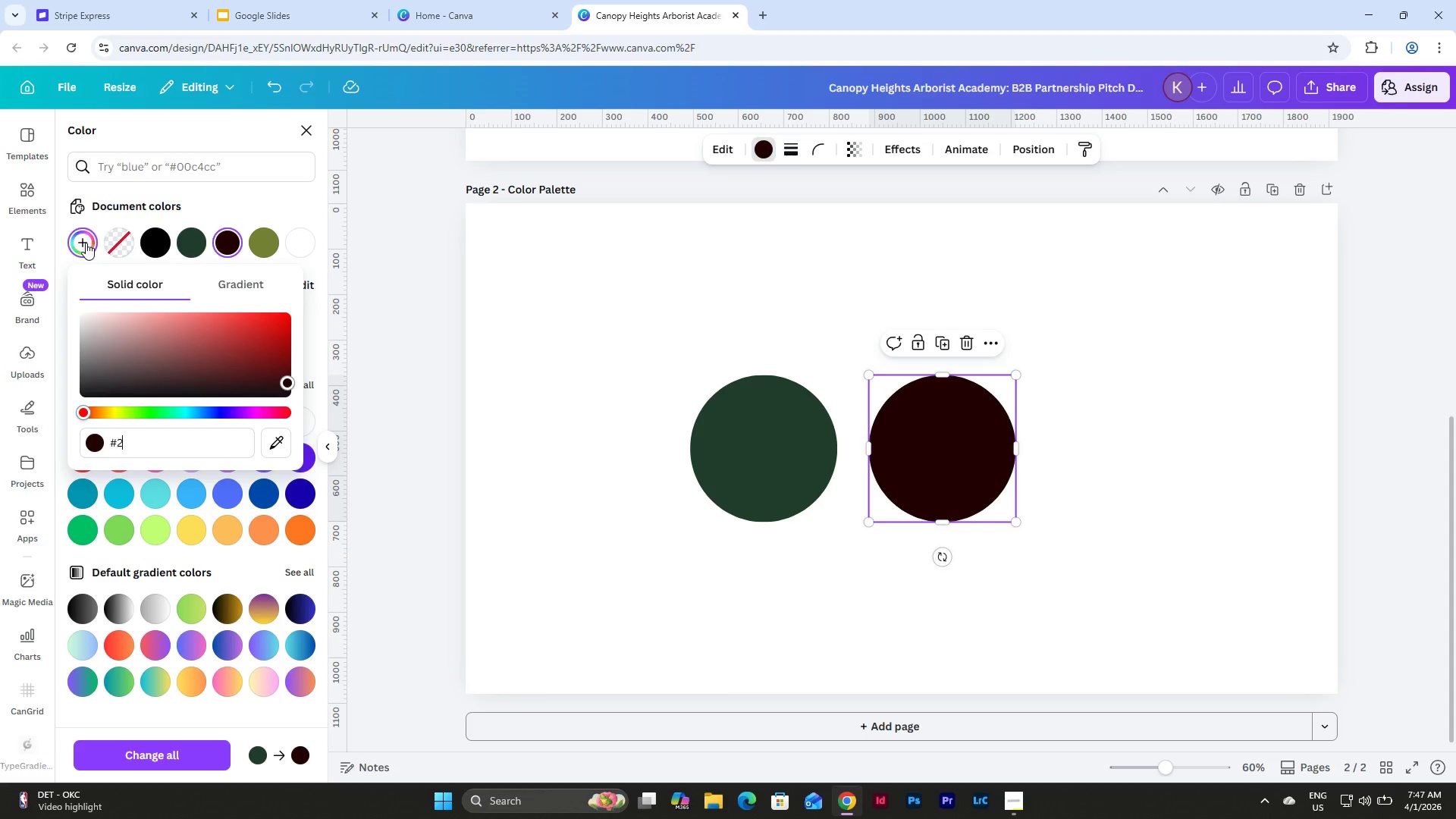 
key(F)
 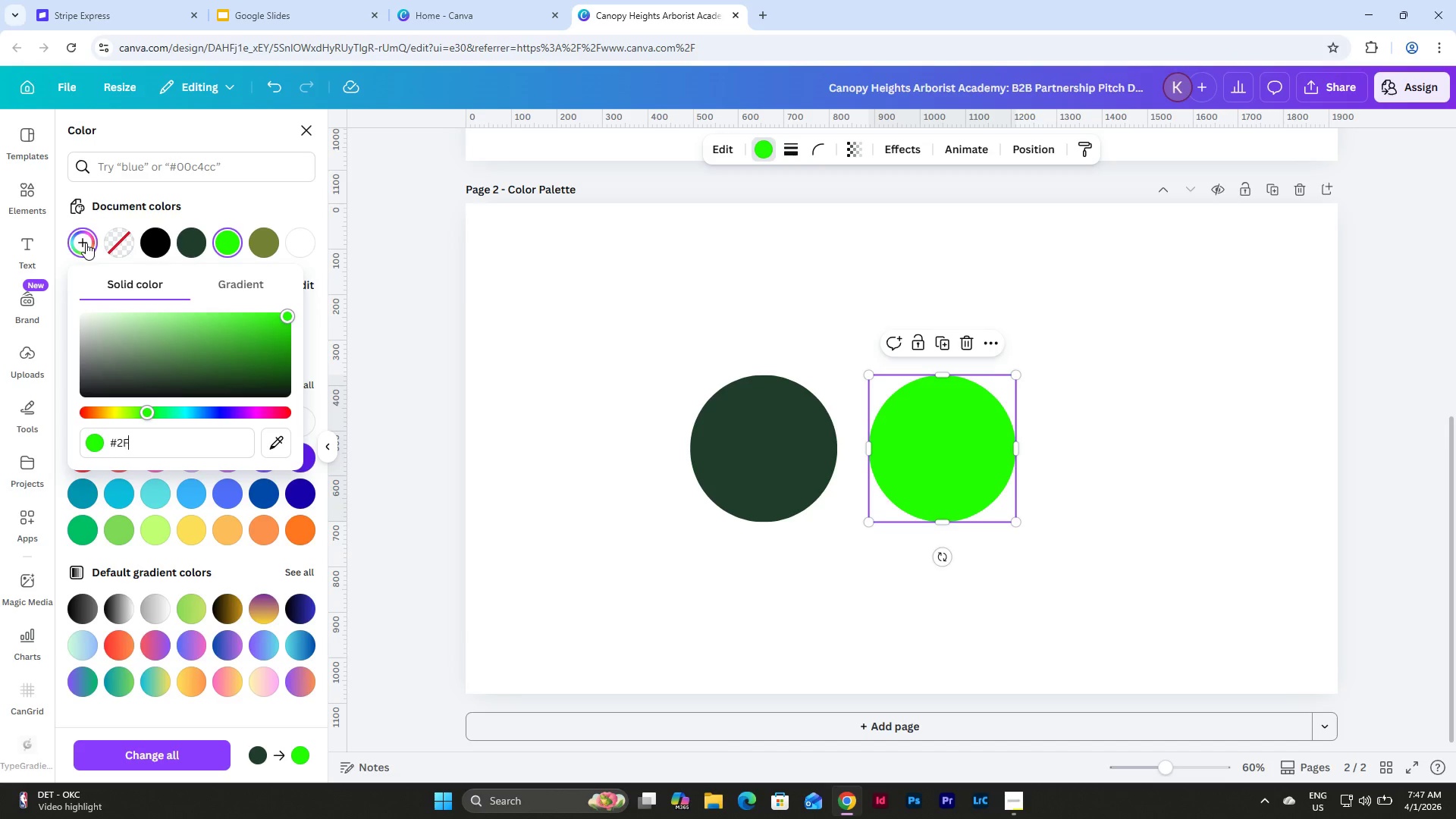 
key(Numpad2)
 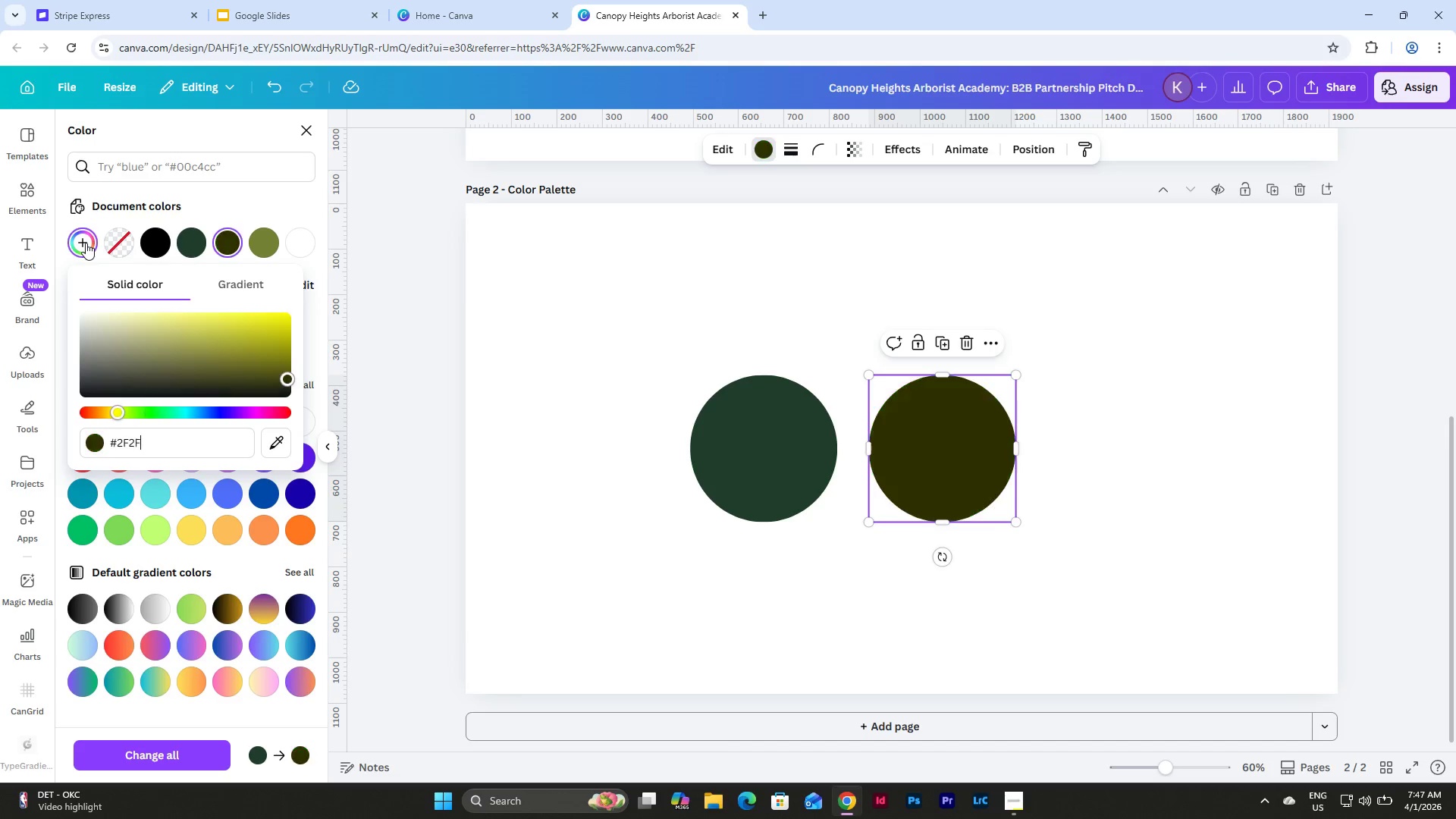 
key(F)
 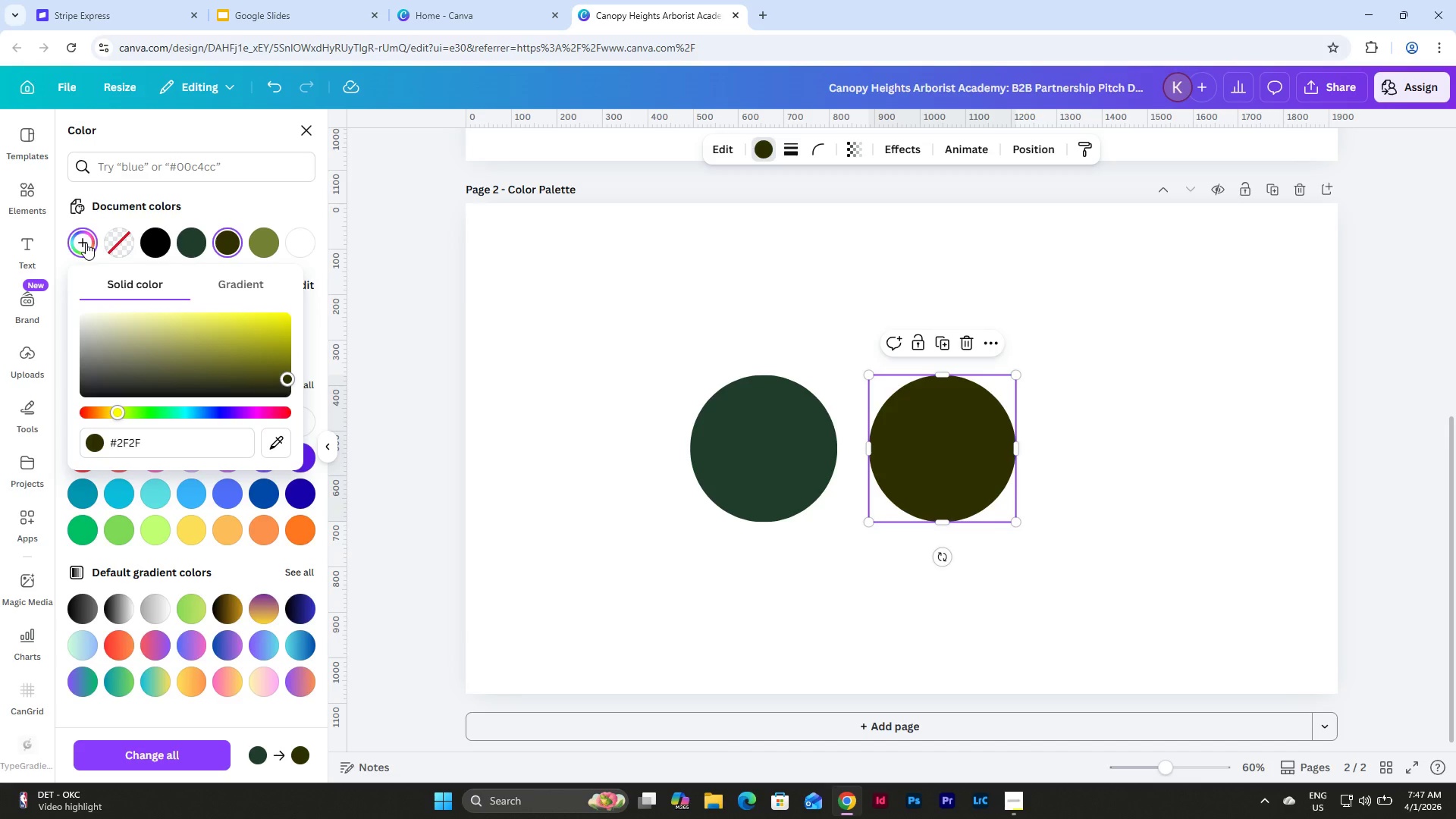 
key(Numpad2)
 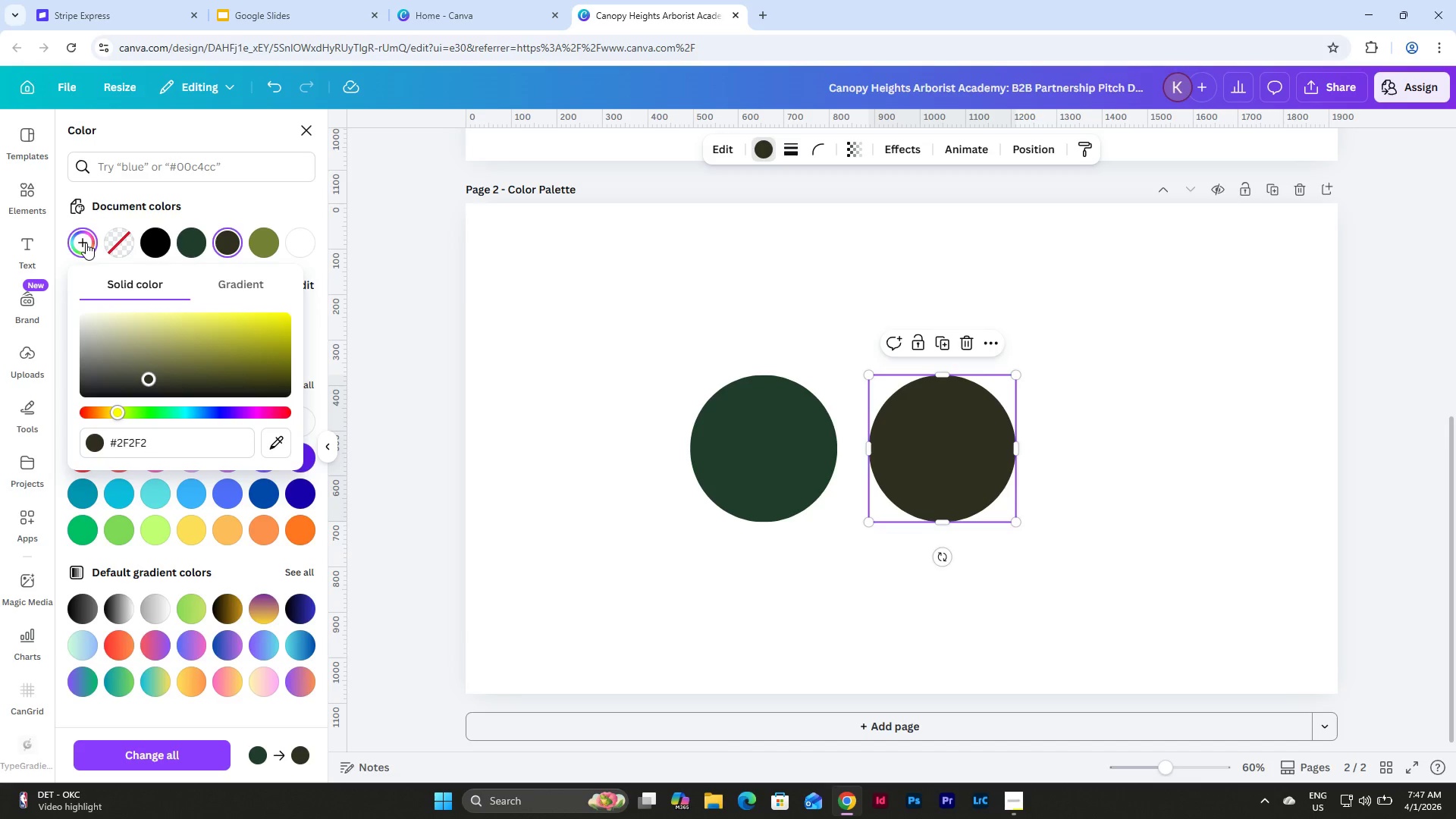 
key(F)
 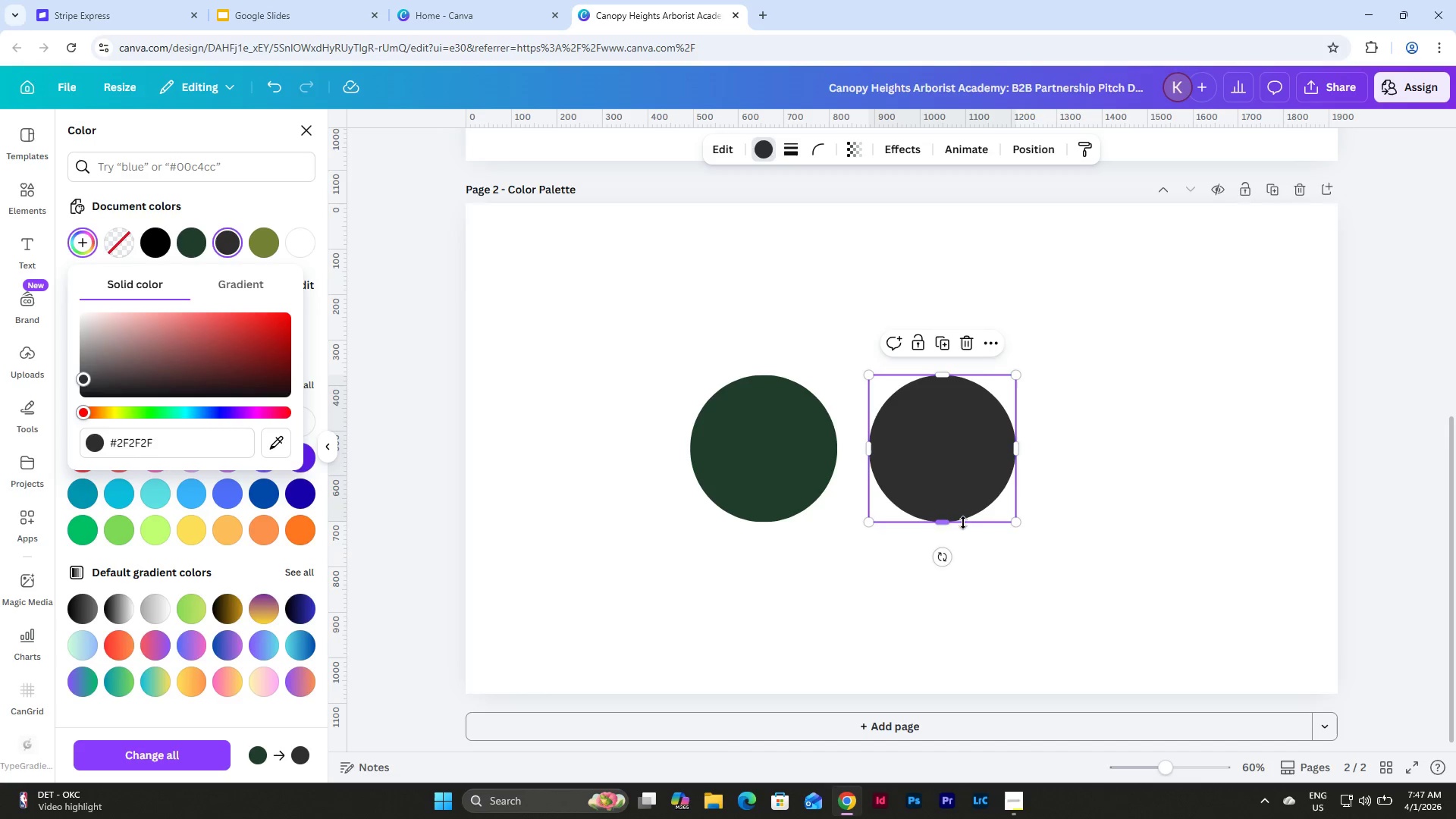 
left_click([1065, 557])
 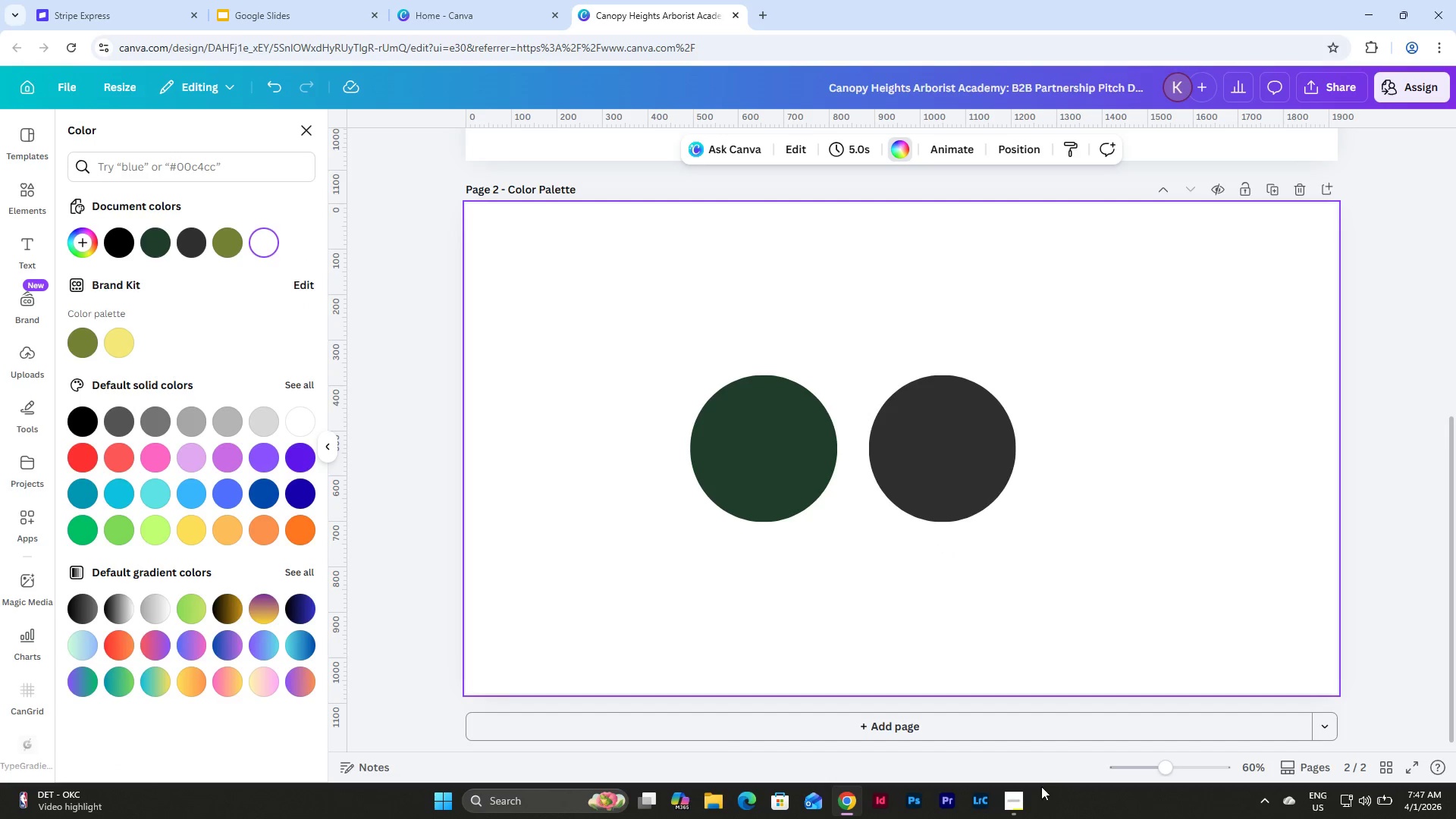 
left_click([1019, 800])